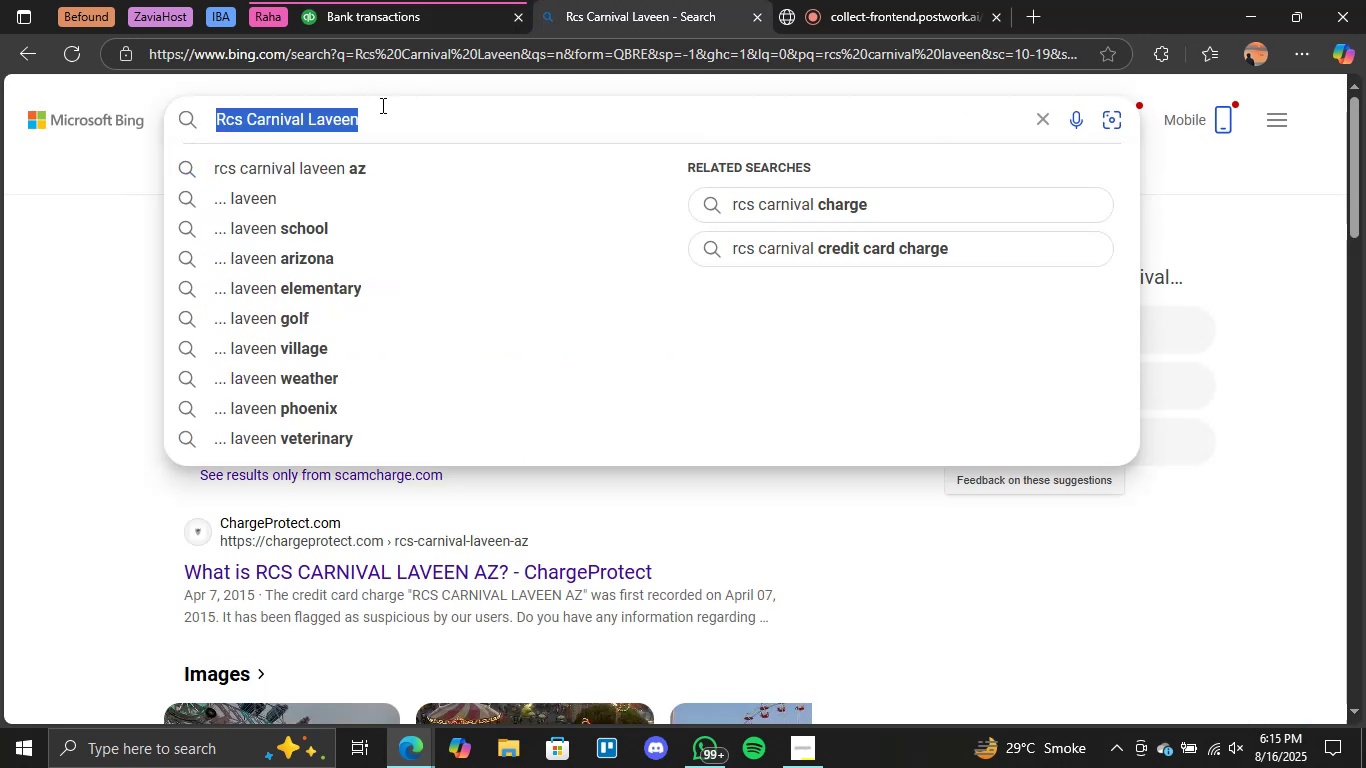 
key(Enter)
 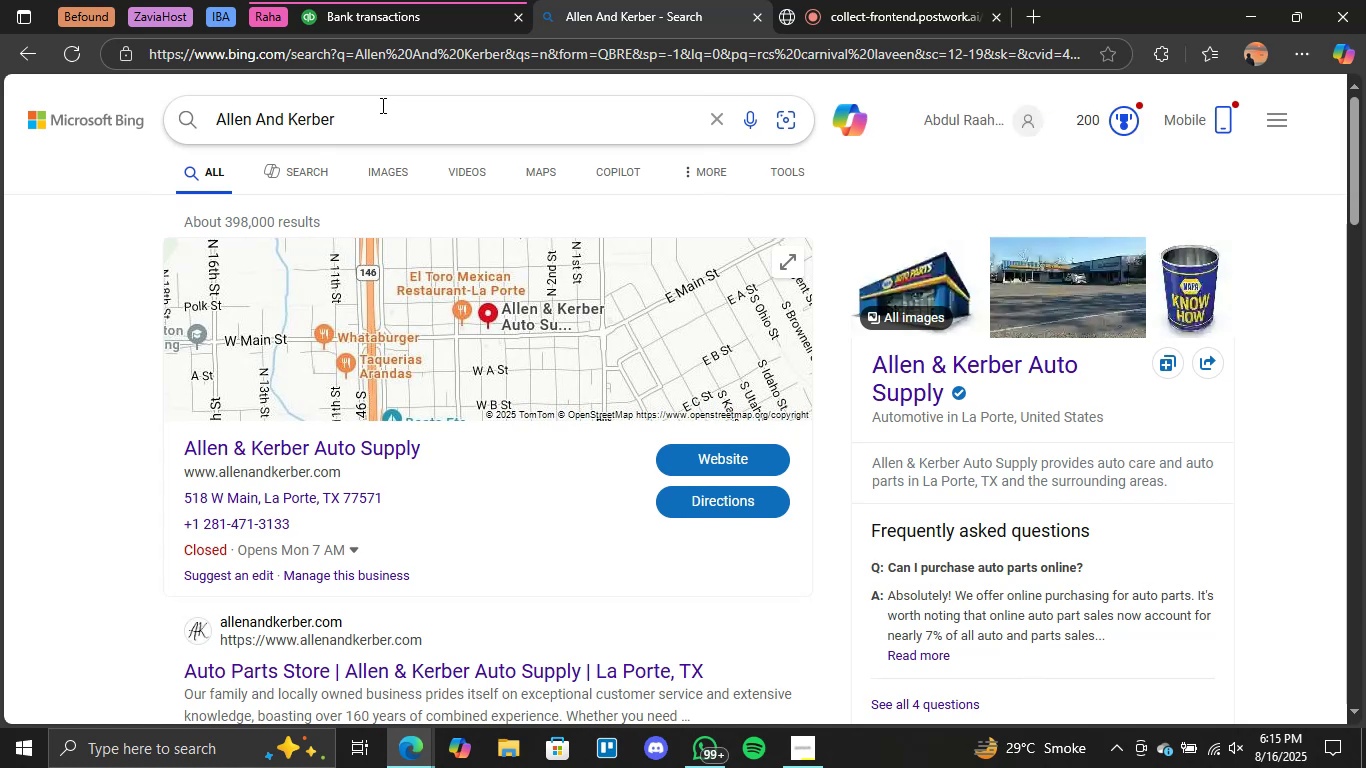 
wait(10.19)
 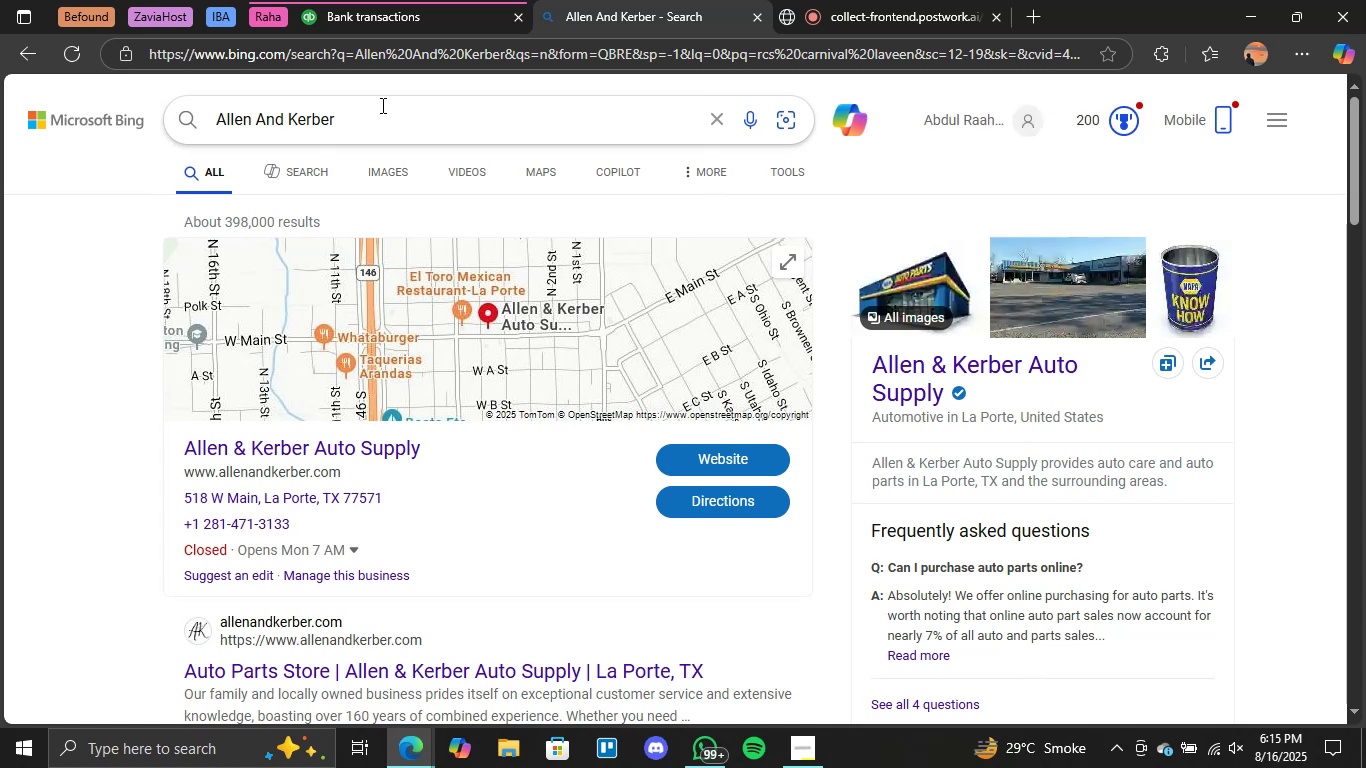 
scroll: coordinate [826, 653], scroll_direction: down, amount: 1.0
 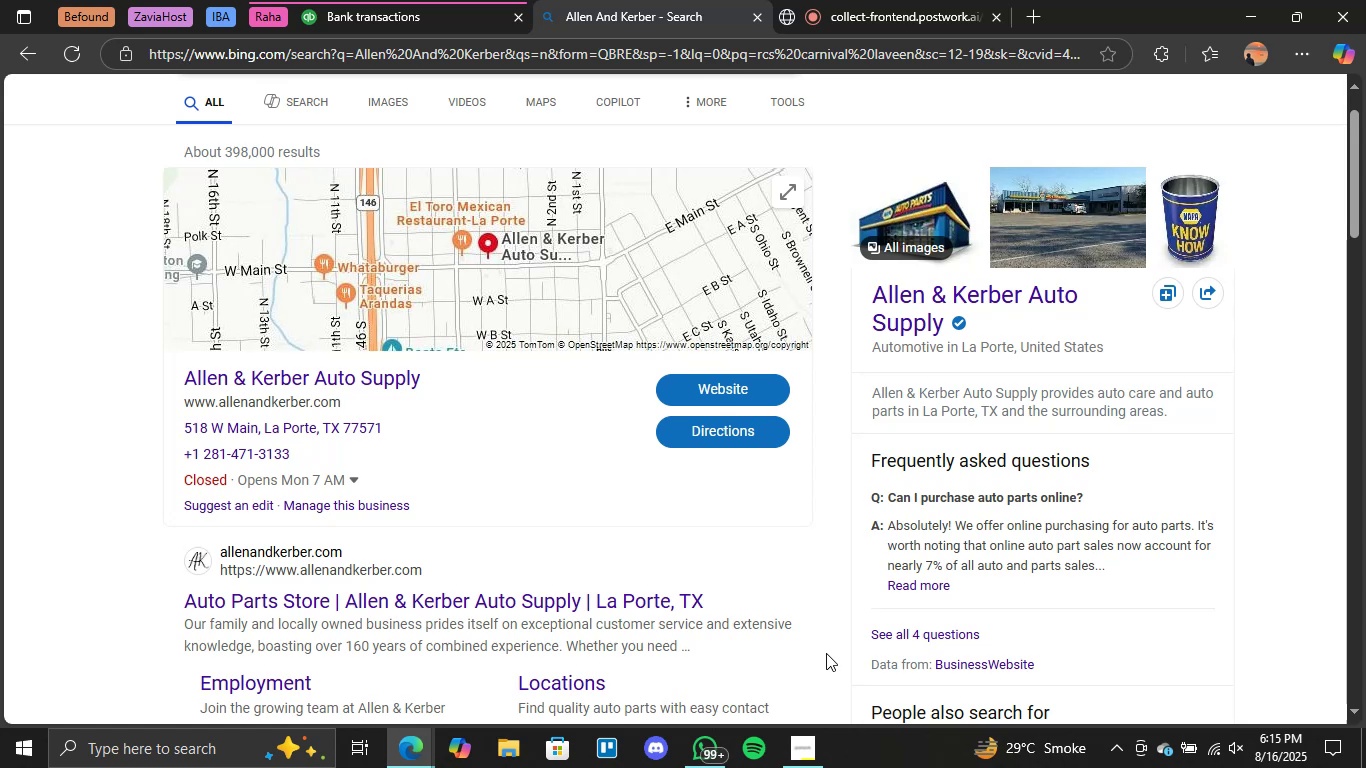 
wait(6.43)
 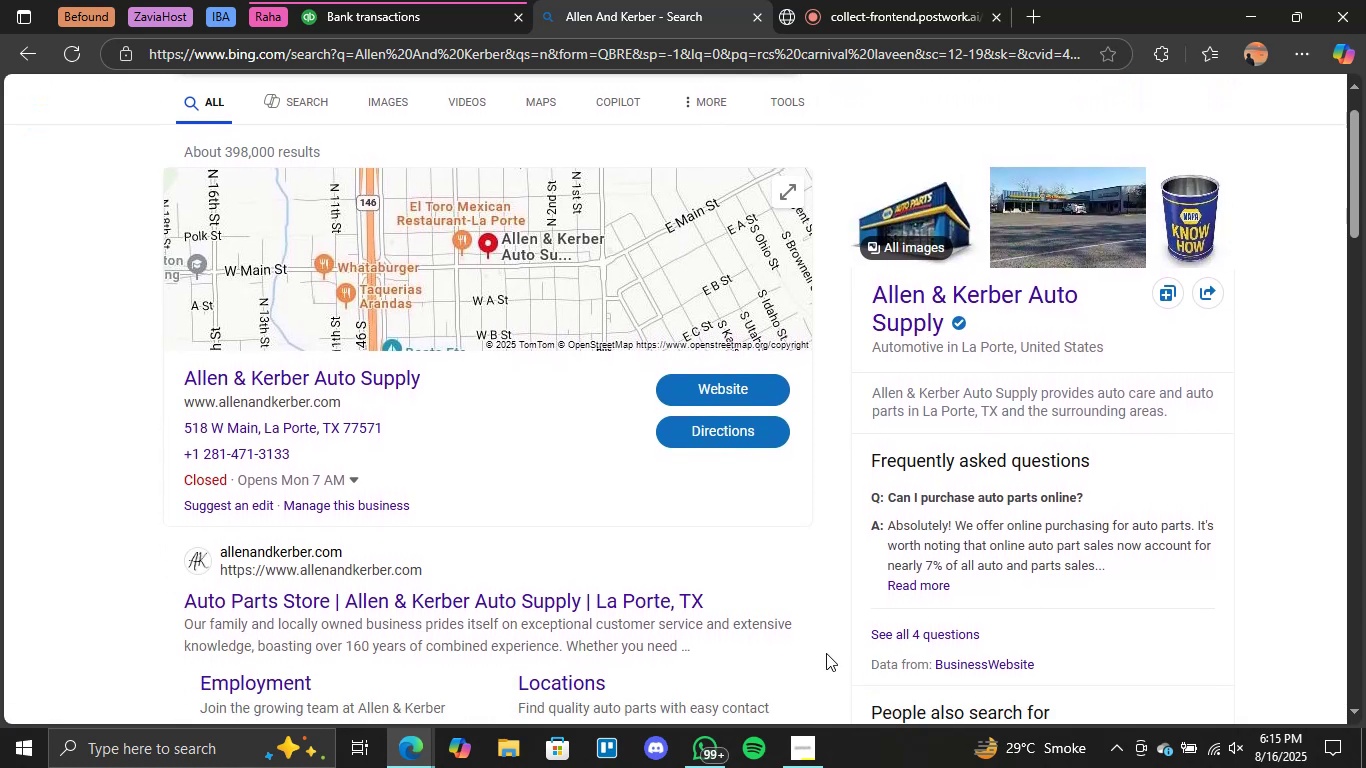 
left_click([446, 0])
 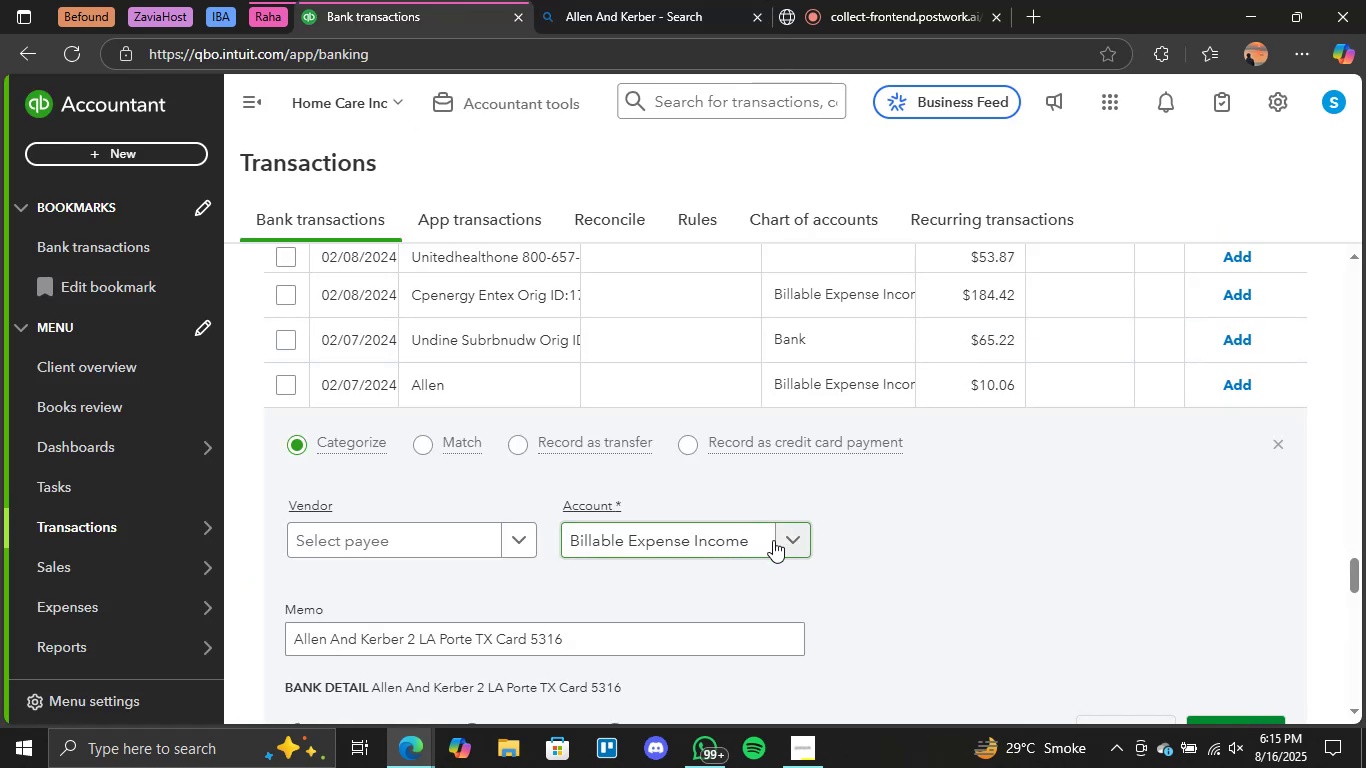 
left_click([791, 547])
 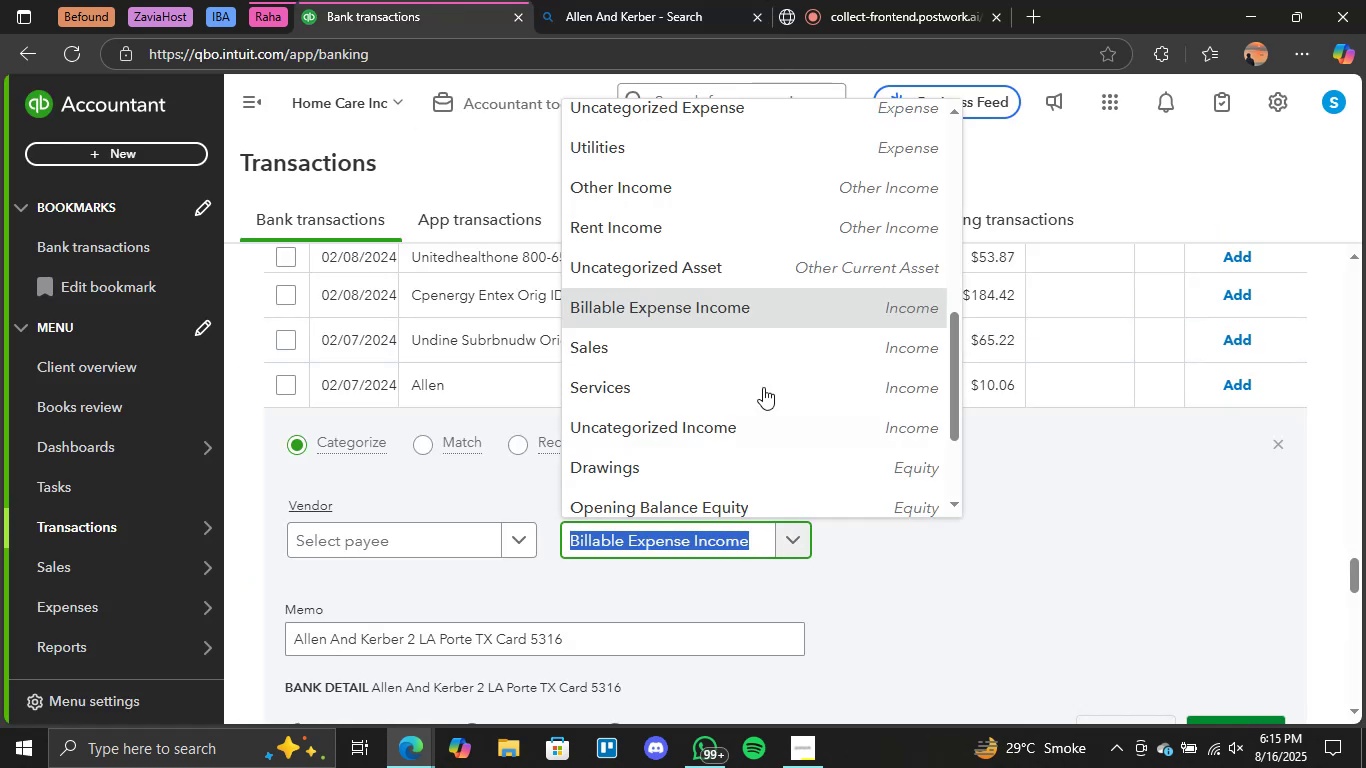 
scroll: coordinate [763, 374], scroll_direction: up, amount: 4.0
 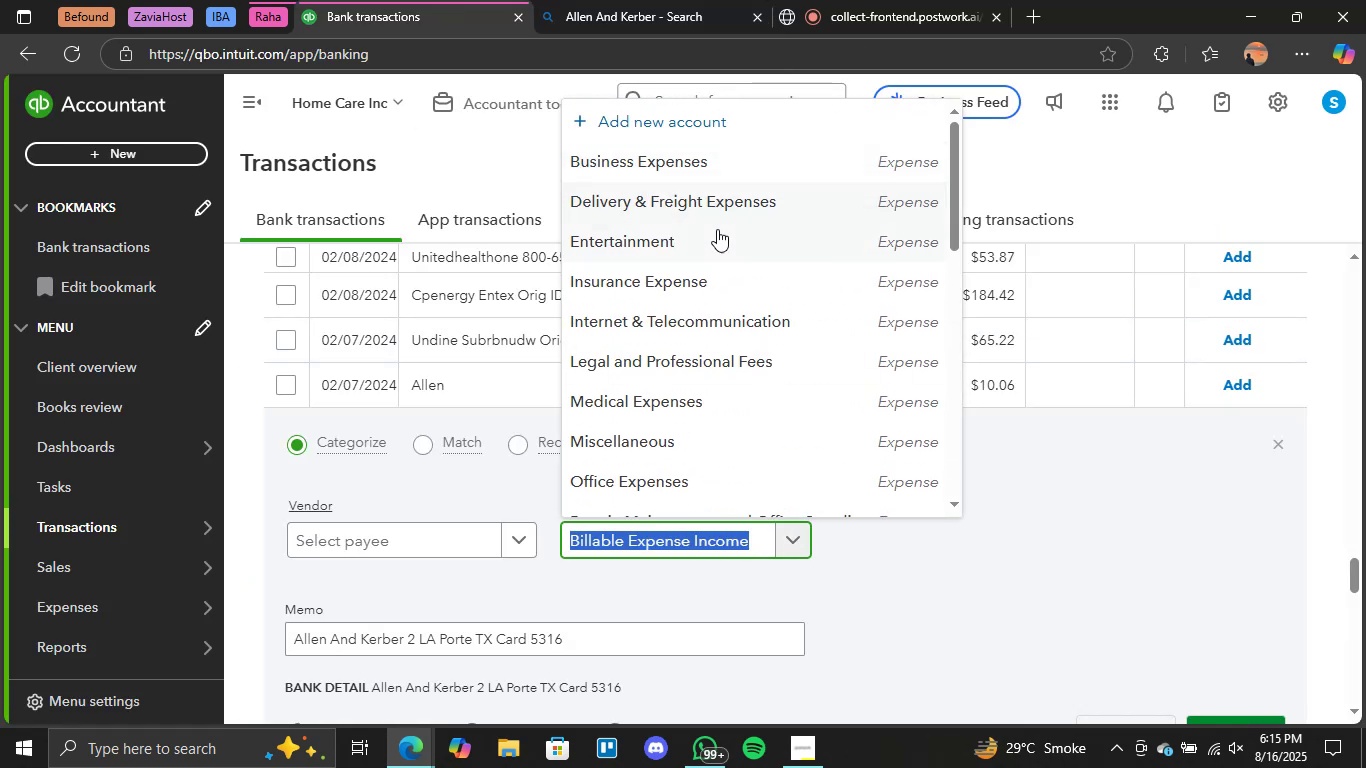 
left_click([717, 229])
 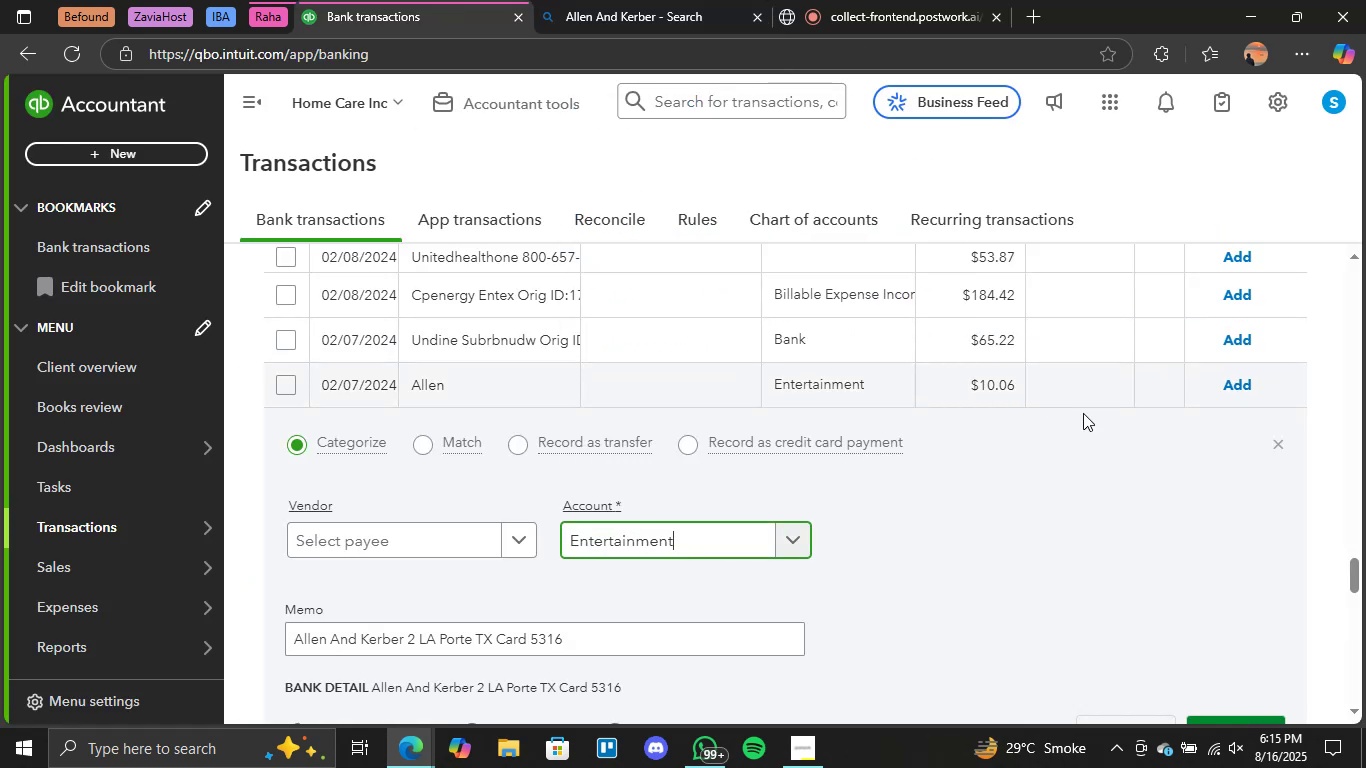 
scroll: coordinate [1237, 481], scroll_direction: none, amount: 0.0
 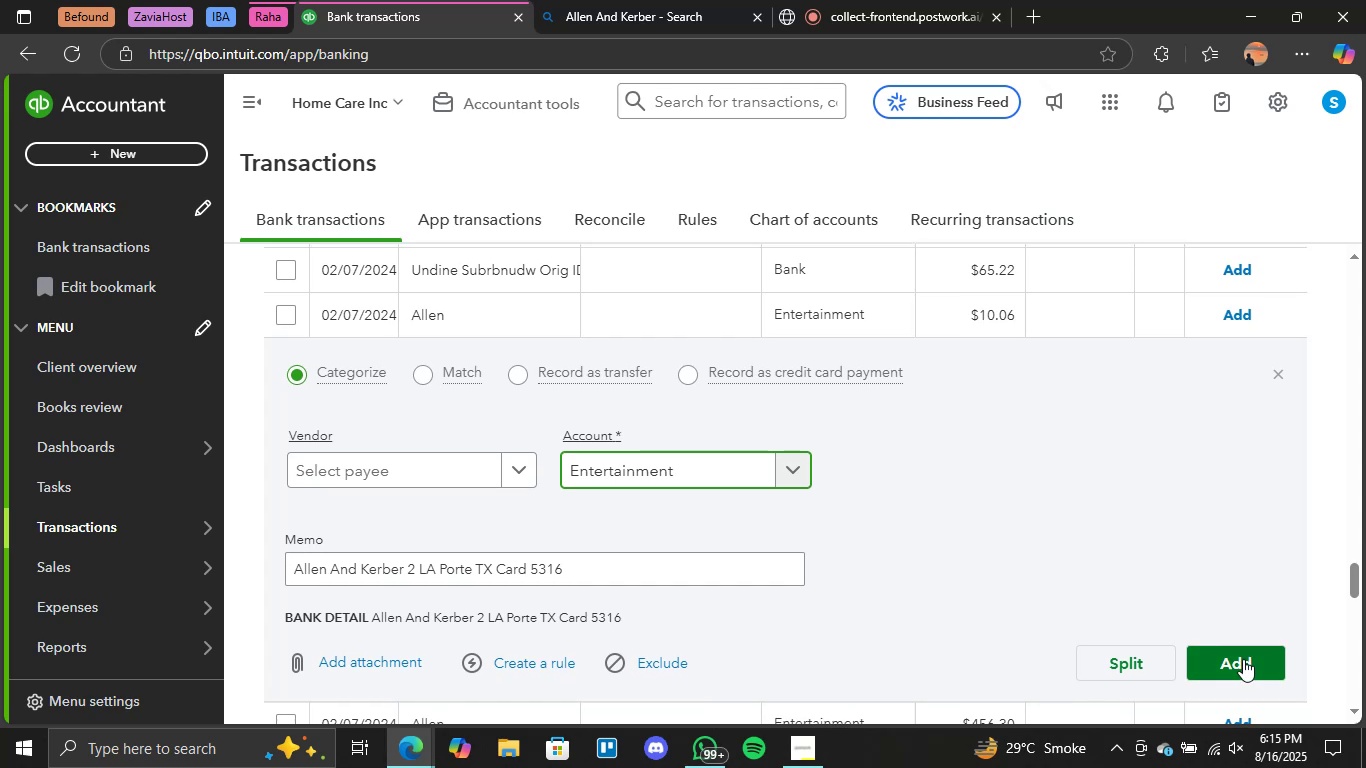 
left_click([1243, 659])
 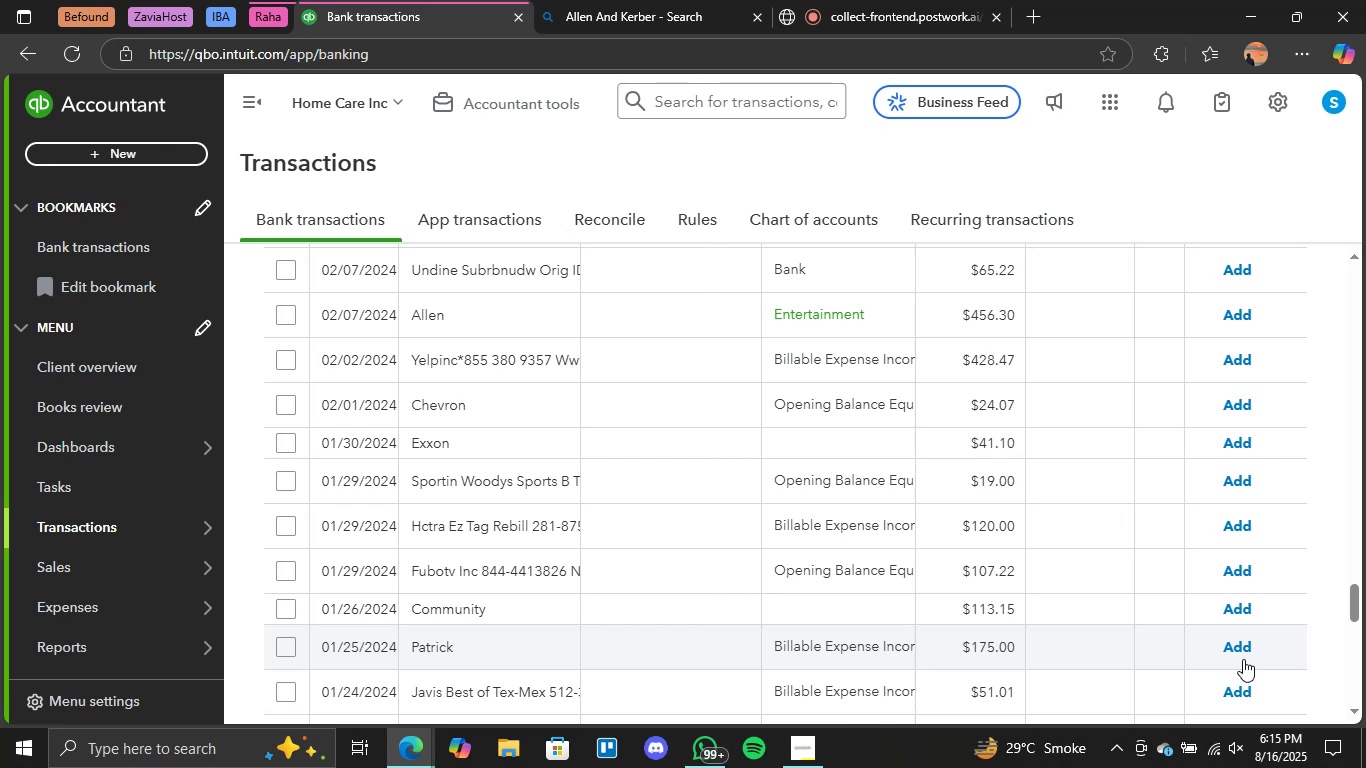 
wait(16.85)
 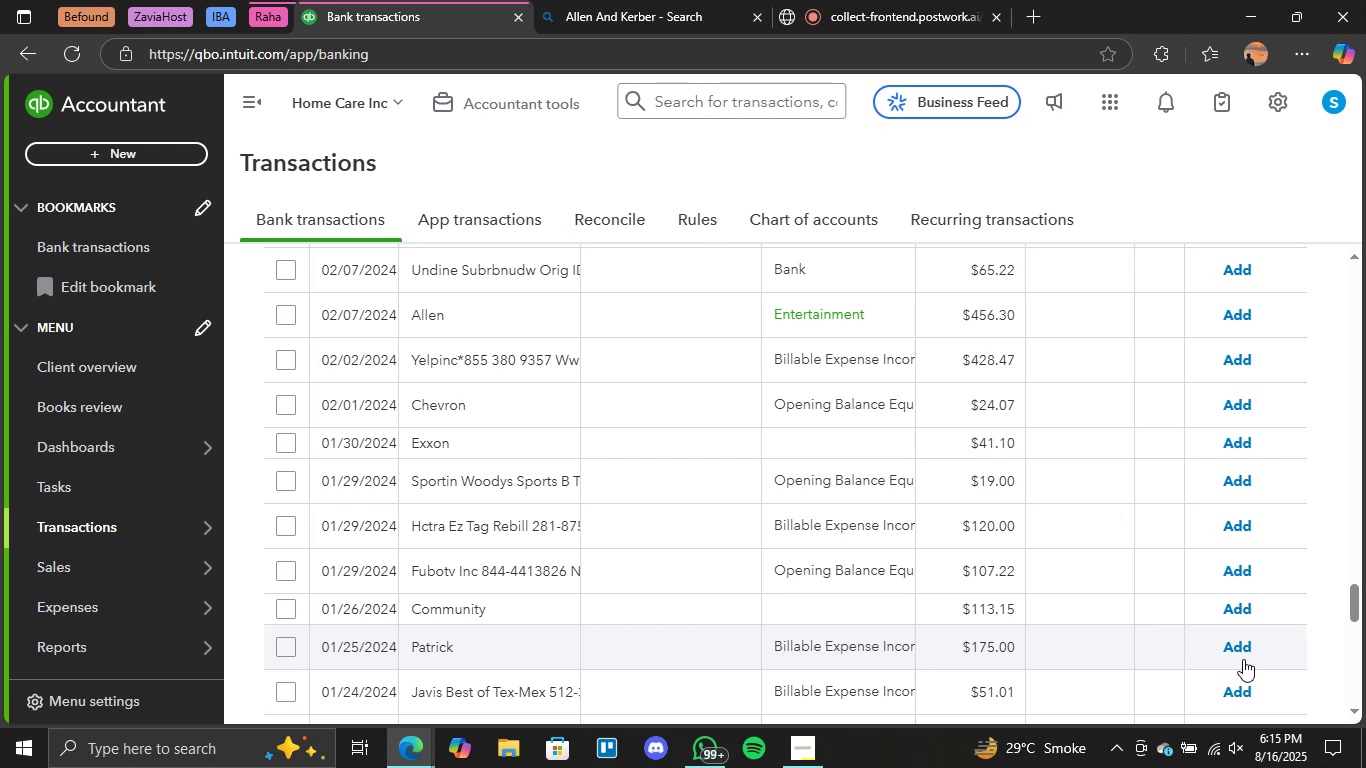 
left_click([868, 605])
 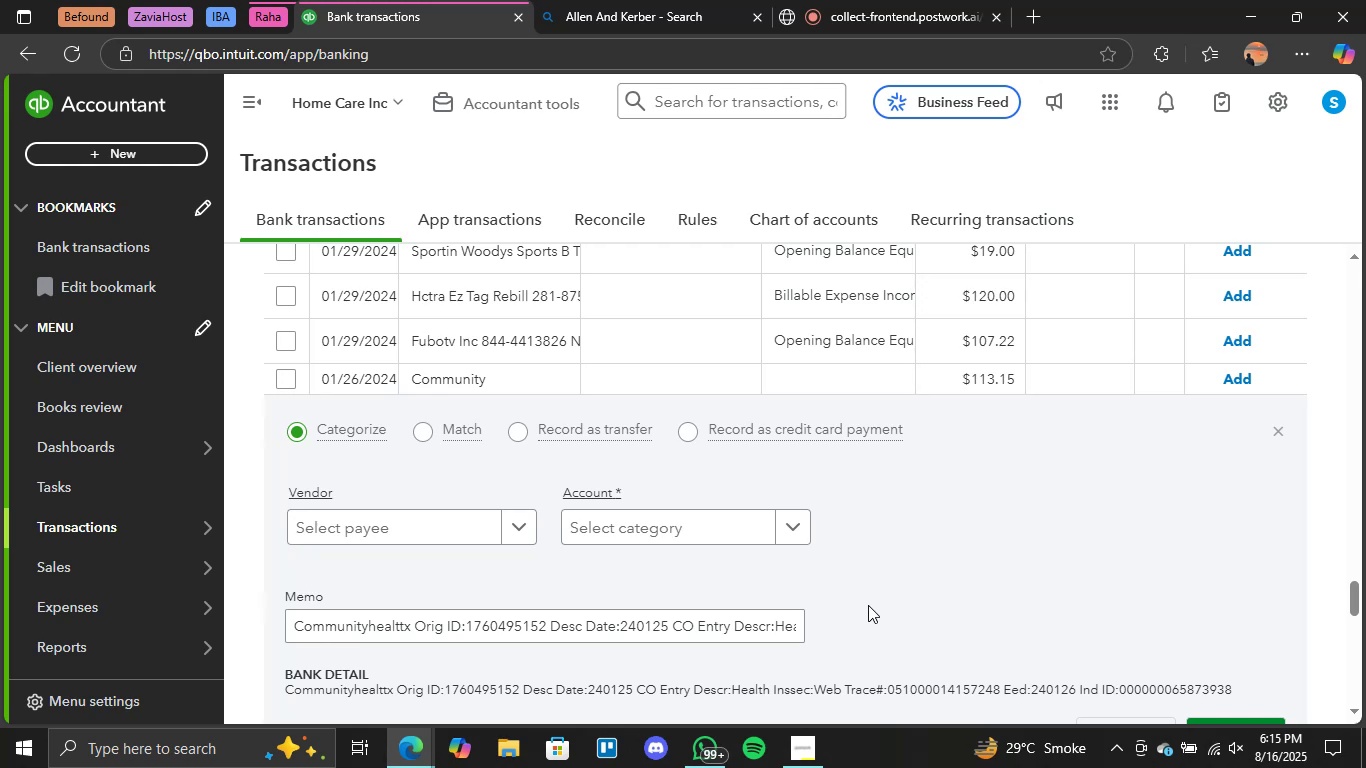 
wait(5.94)
 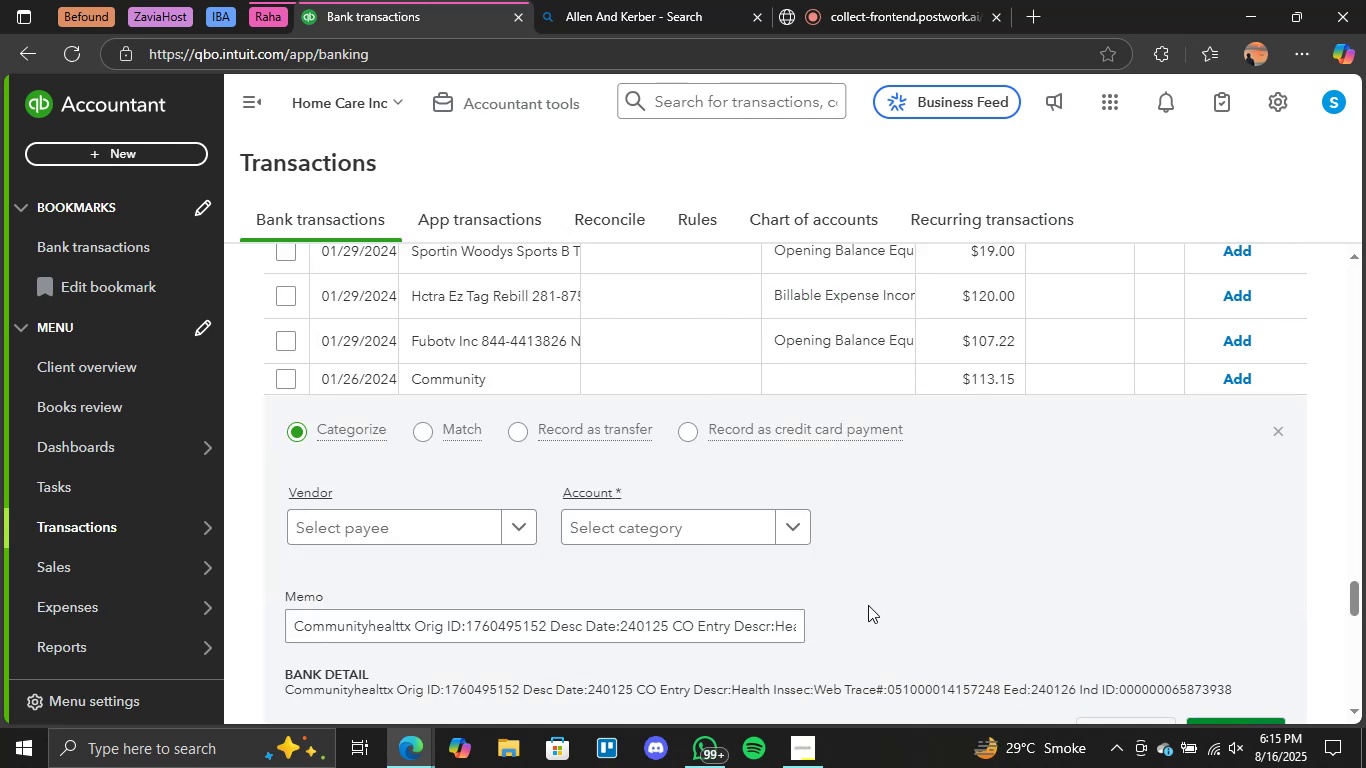 
left_click_drag(start_coordinate=[410, 623], to_coordinate=[294, 618])
 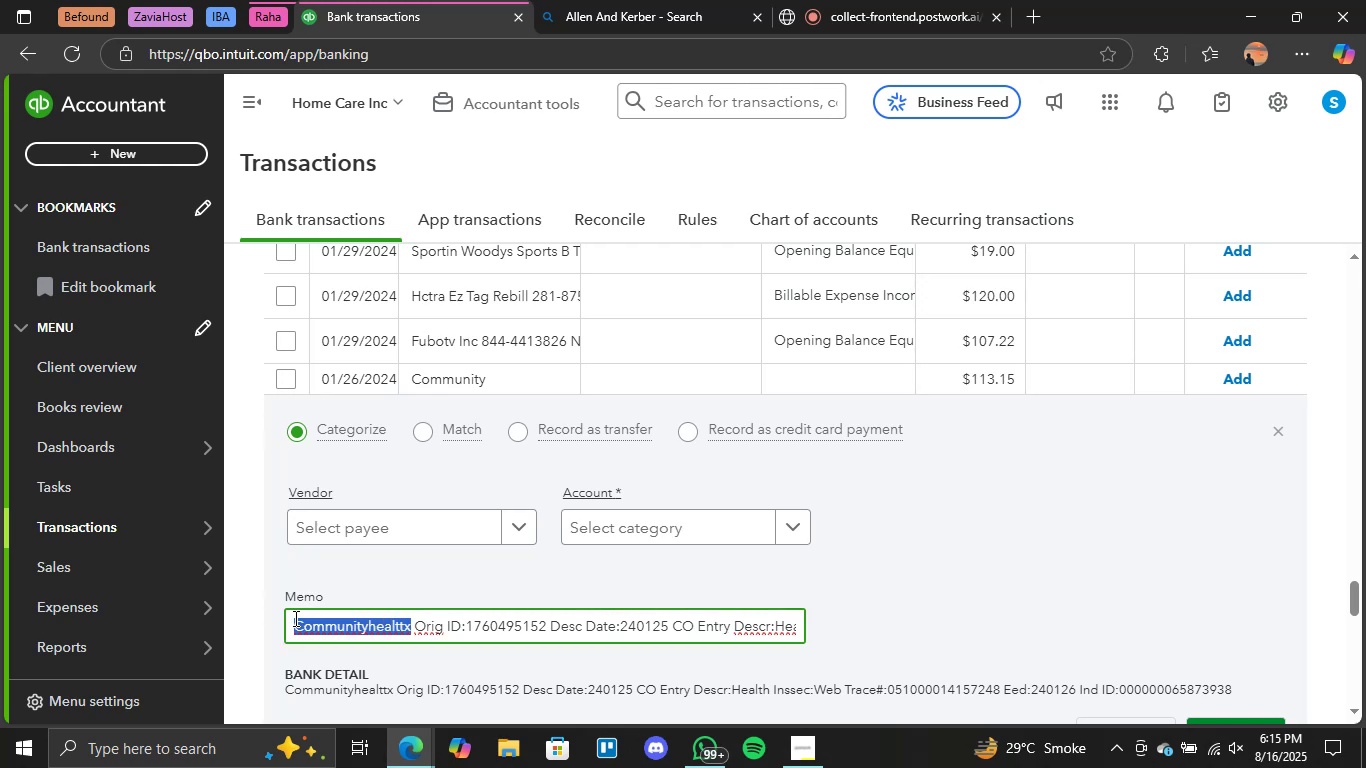 
key(Control+C)
 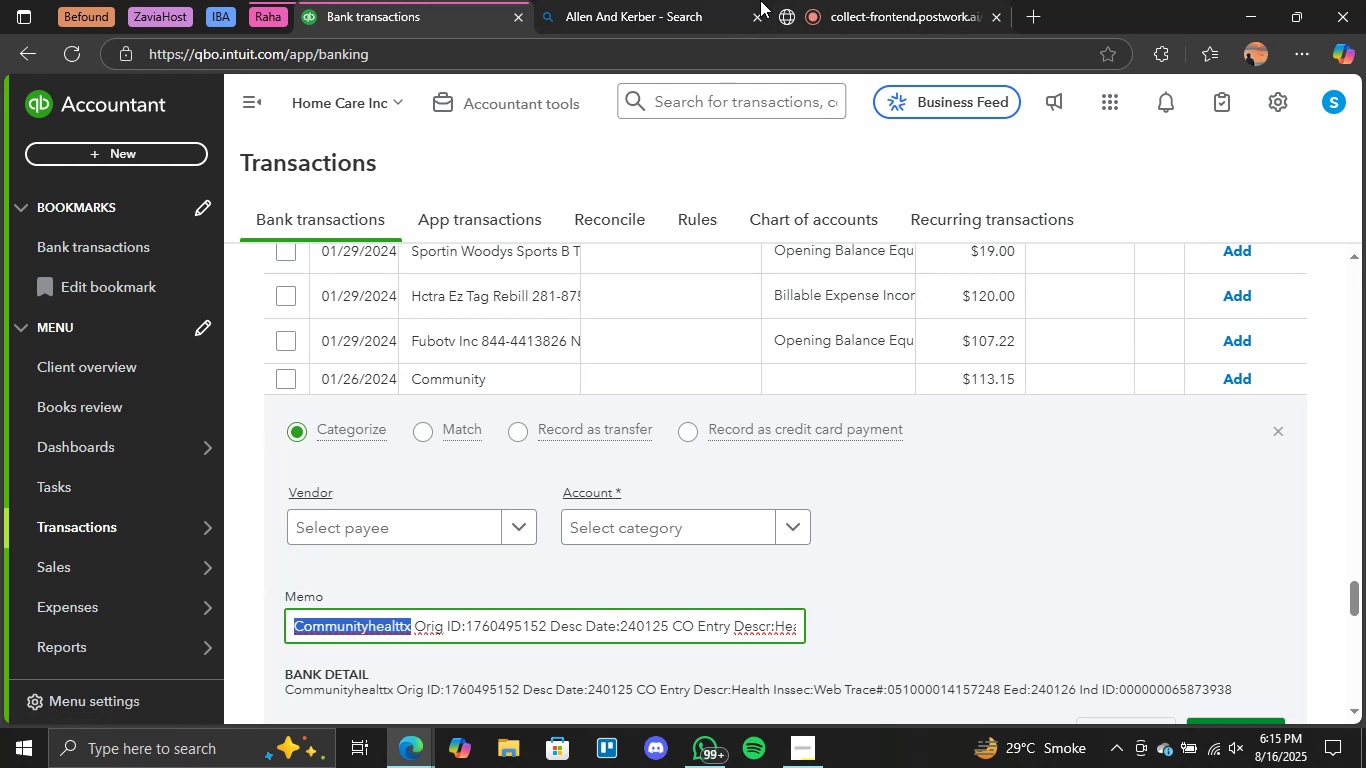 
left_click([661, 0])
 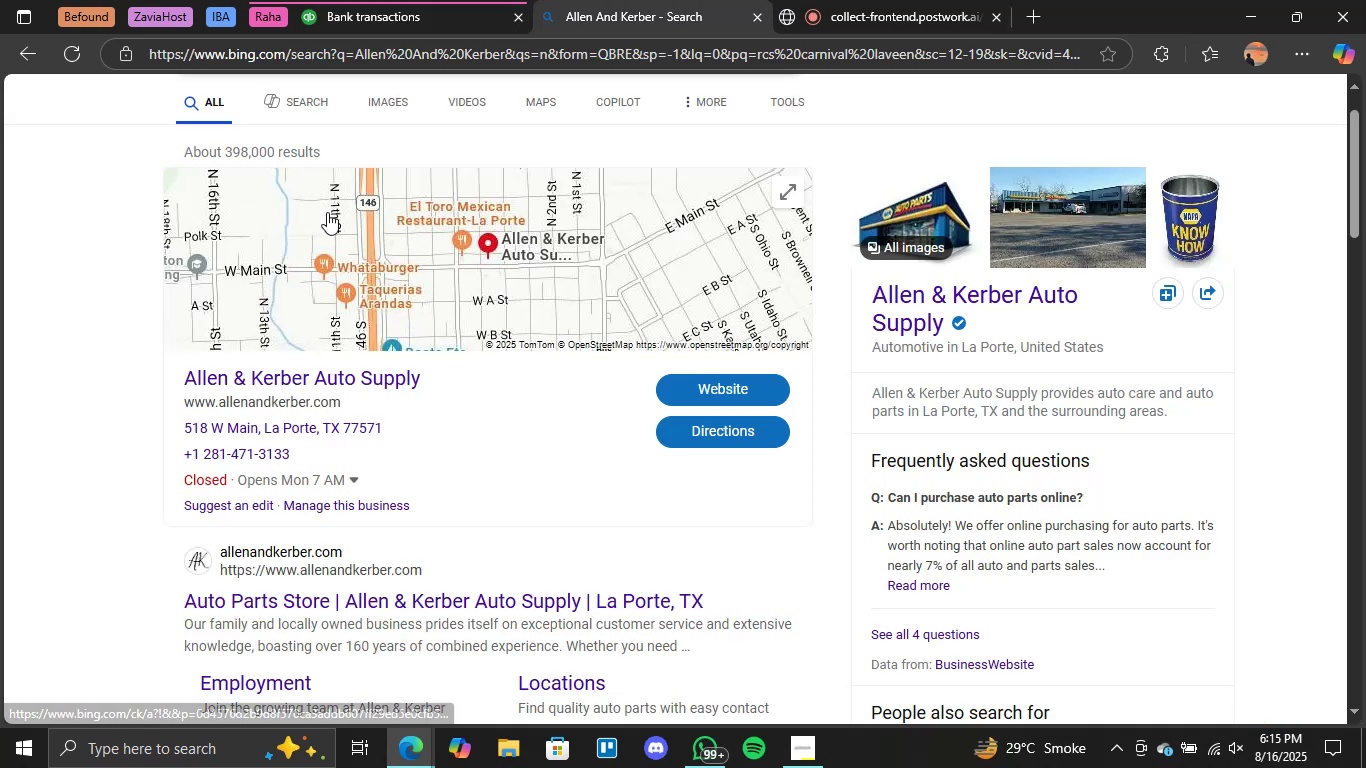 
scroll: coordinate [371, 250], scroll_direction: up, amount: 3.0
 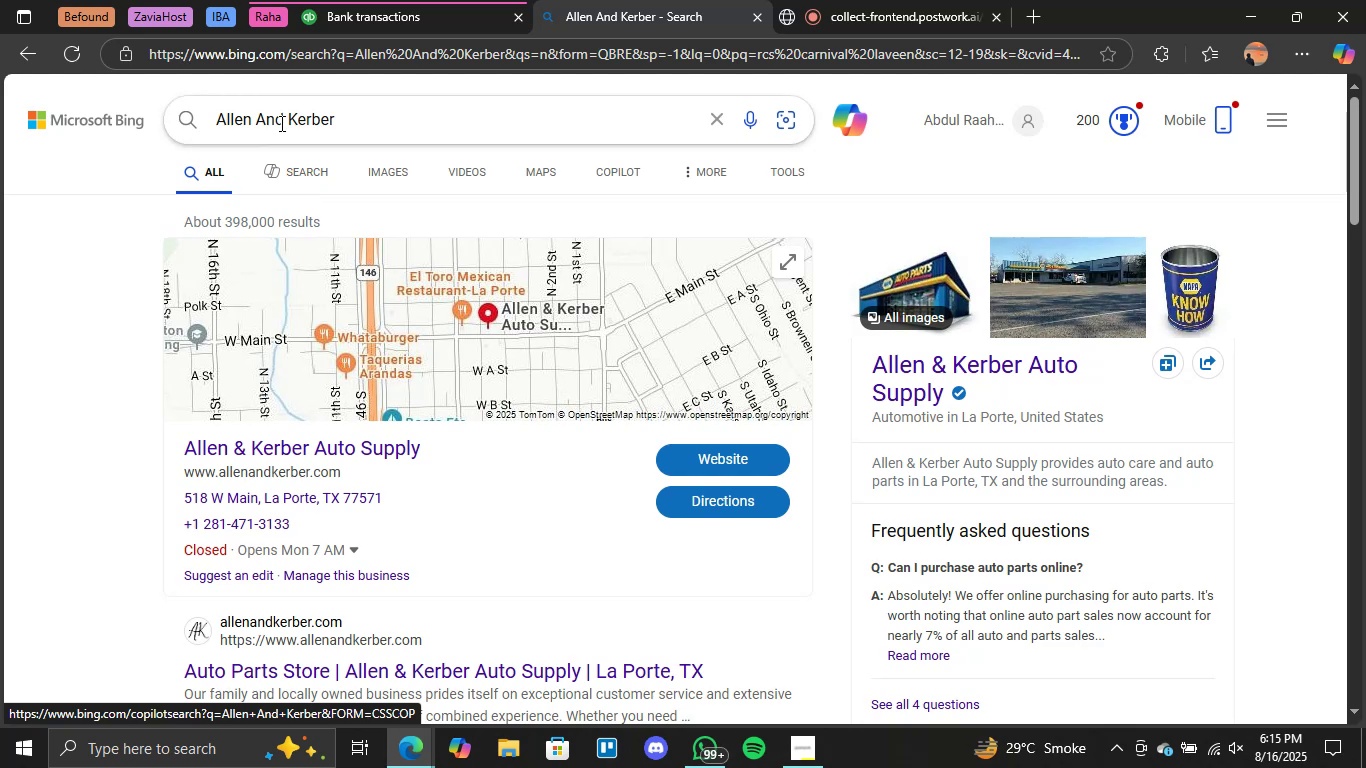 
double_click([280, 123])
 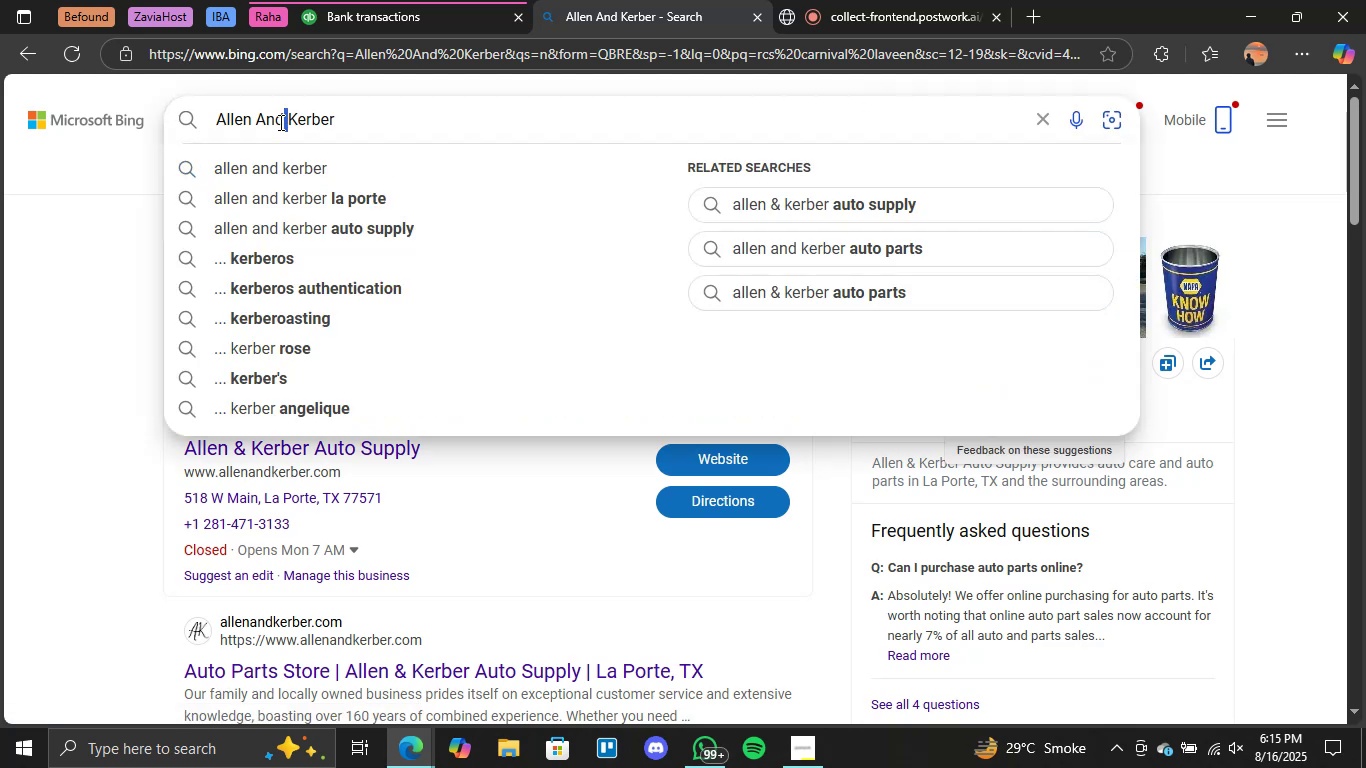 
key(Control+ControlLeft)
 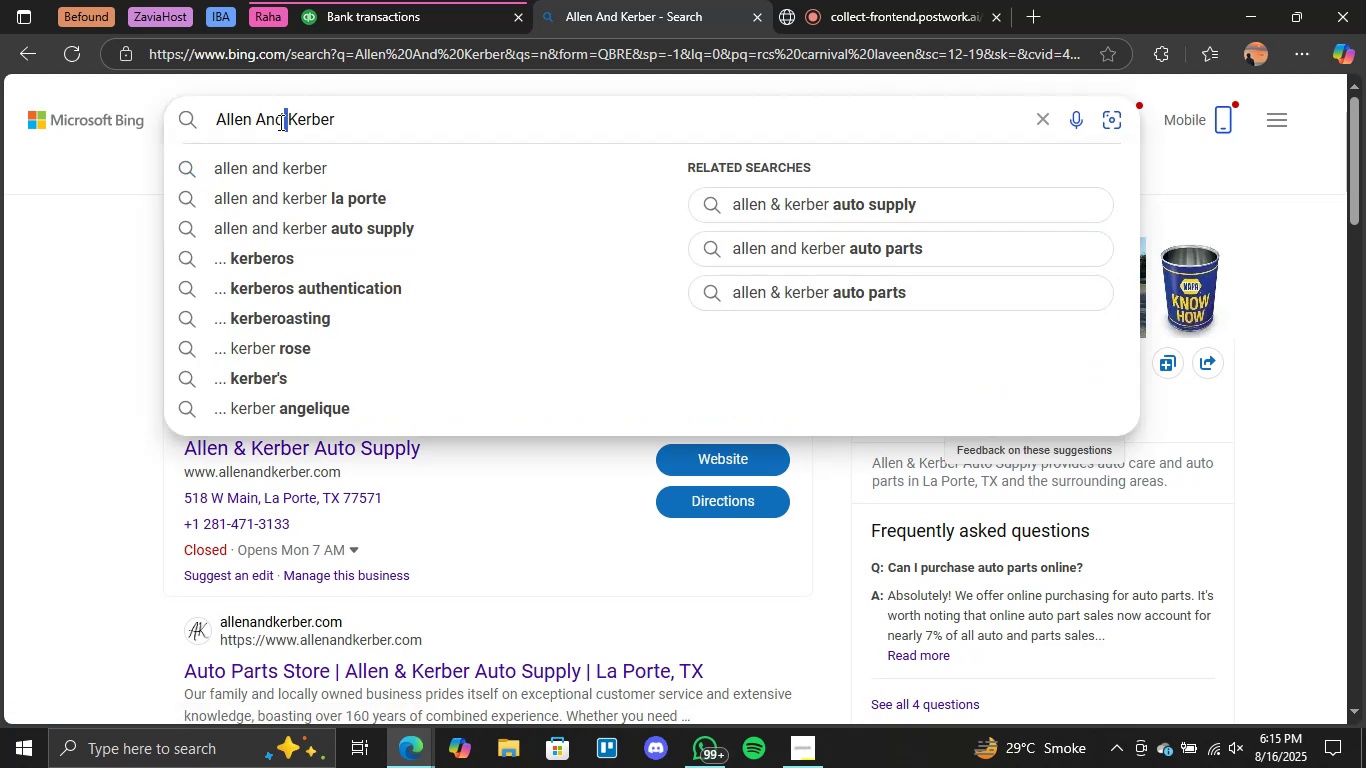 
double_click([278, 122])
 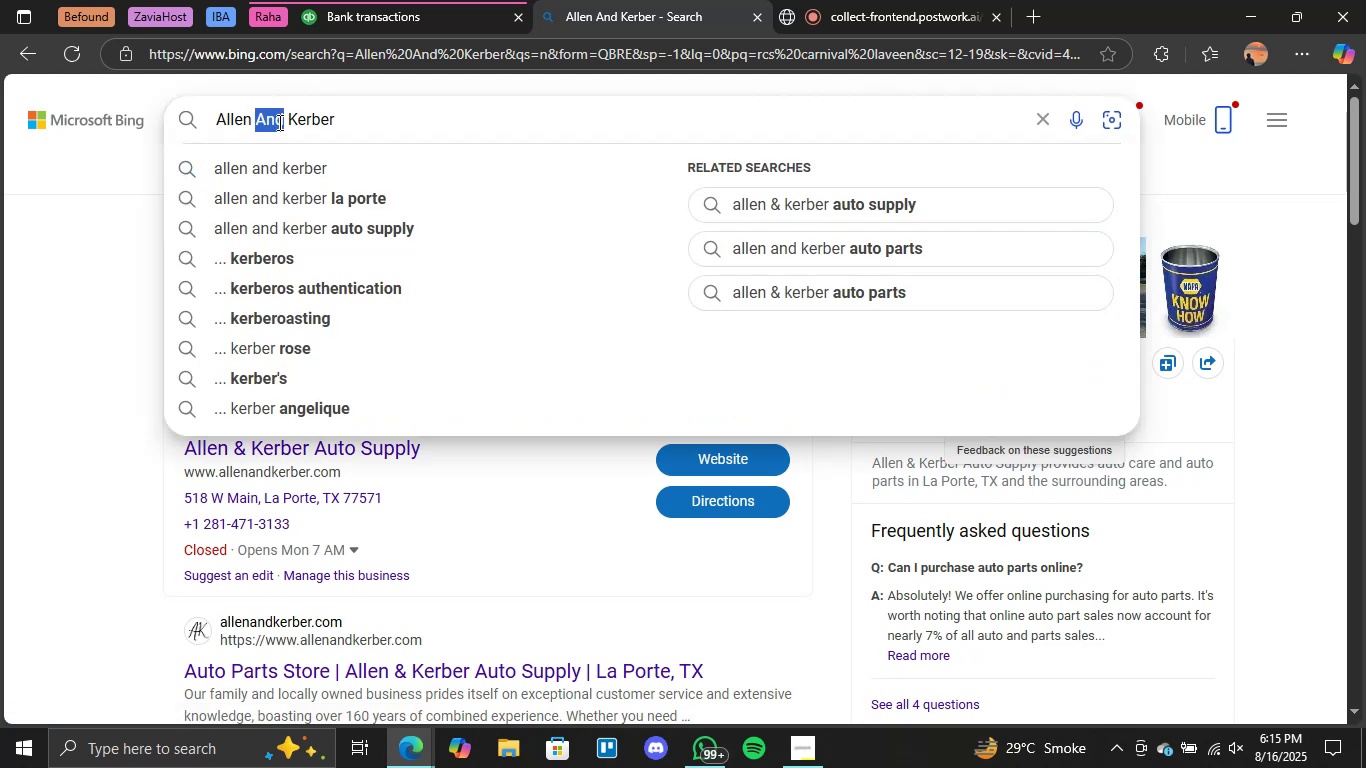 
triple_click([278, 122])
 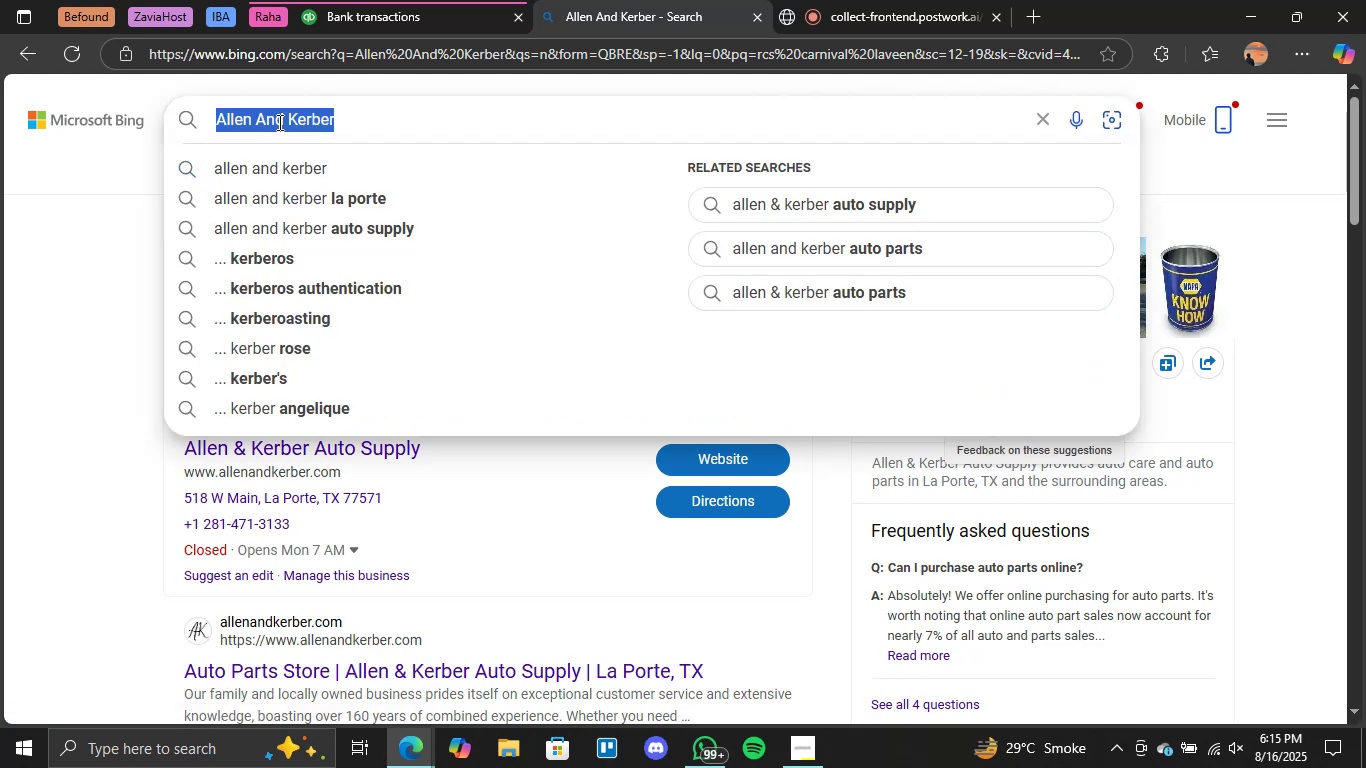 
triple_click([278, 122])
 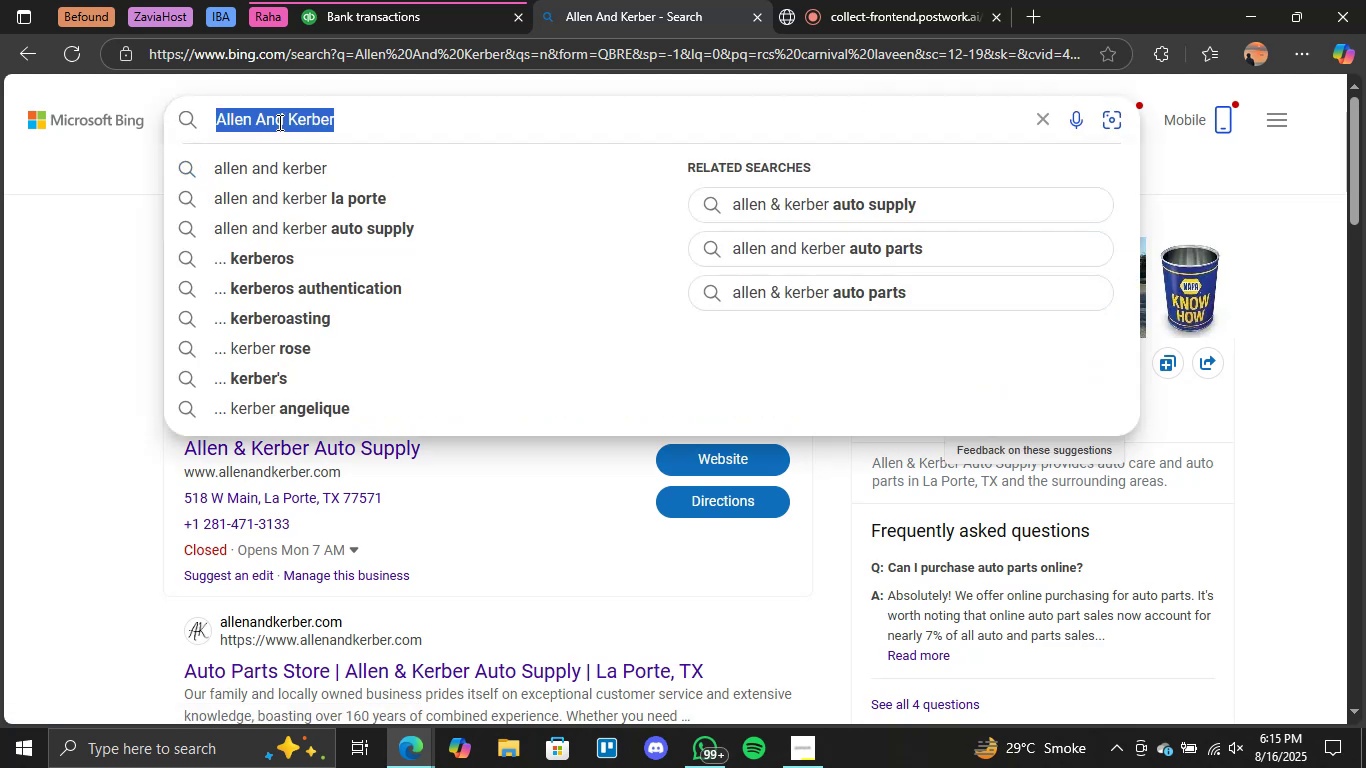 
key(Control+V)
 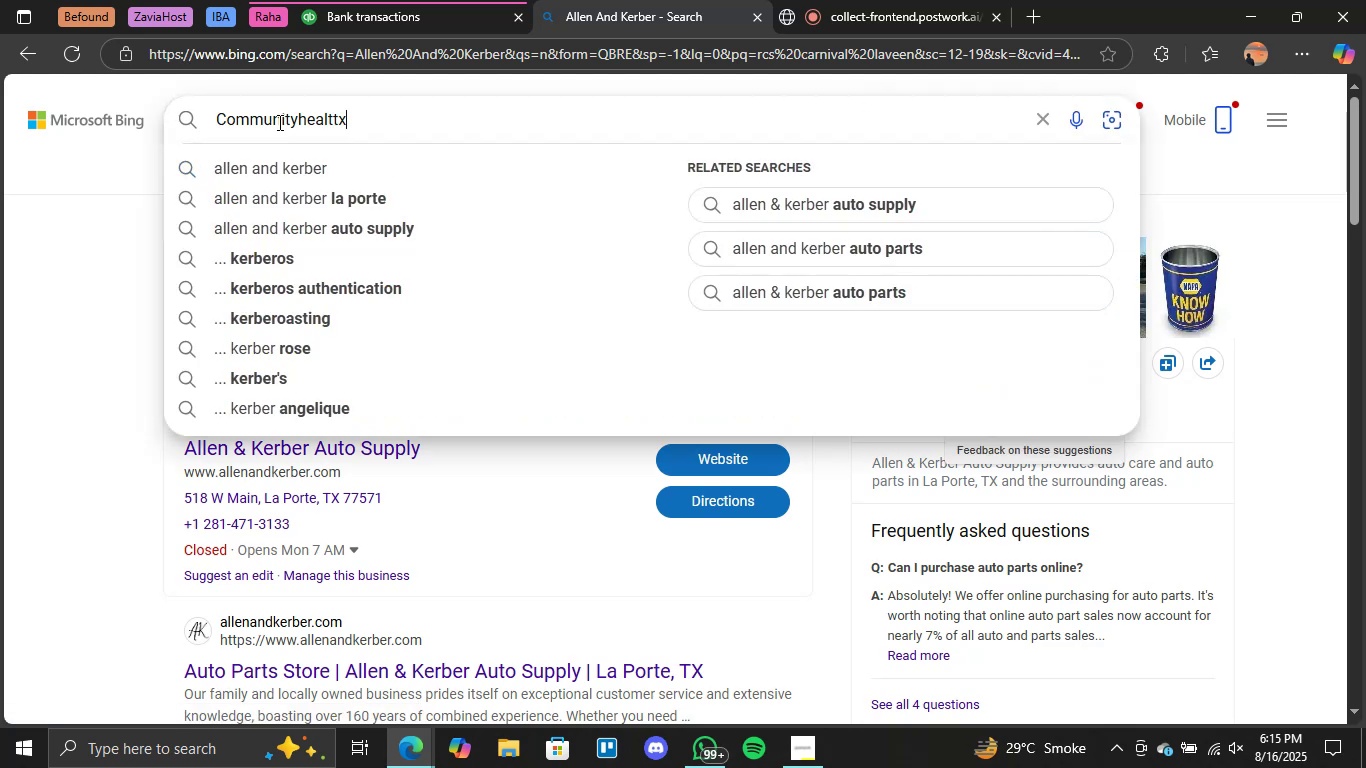 
key(Enter)
 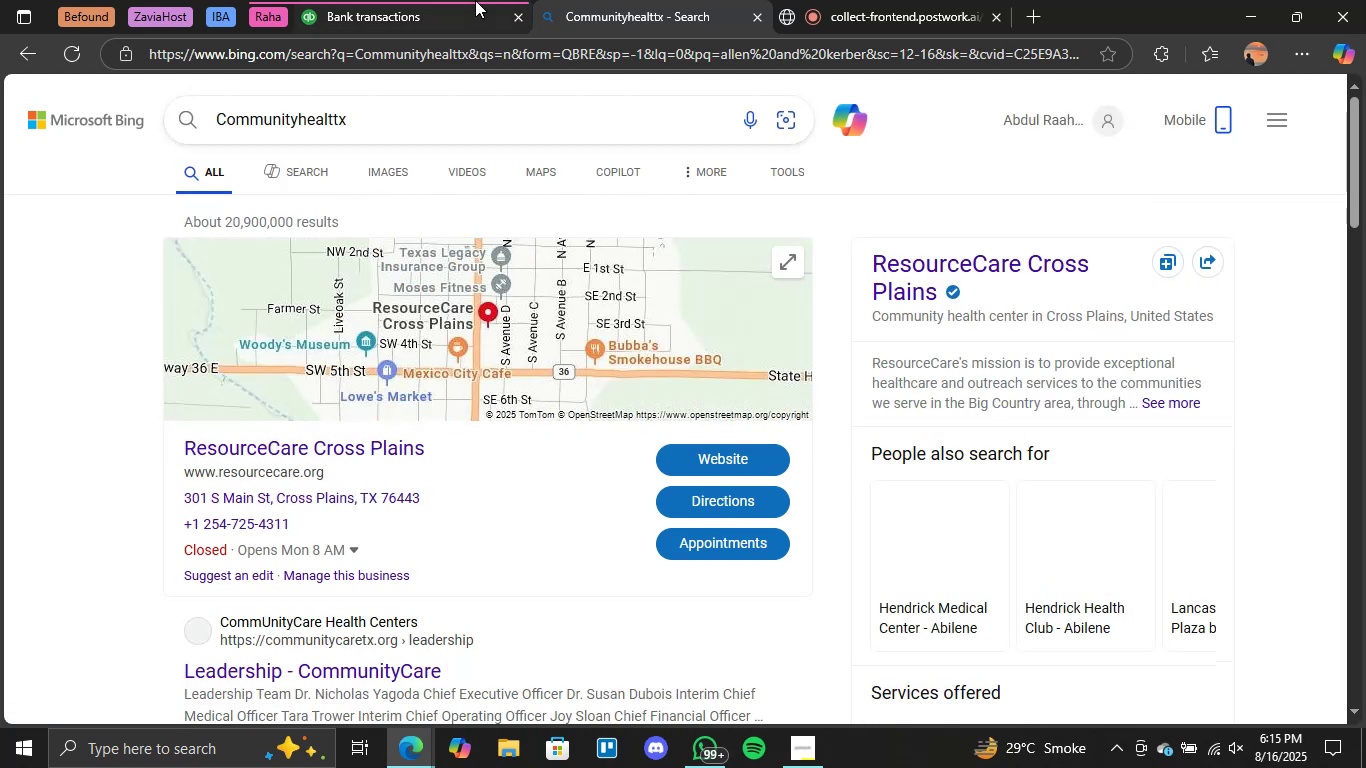 
left_click([475, 0])
 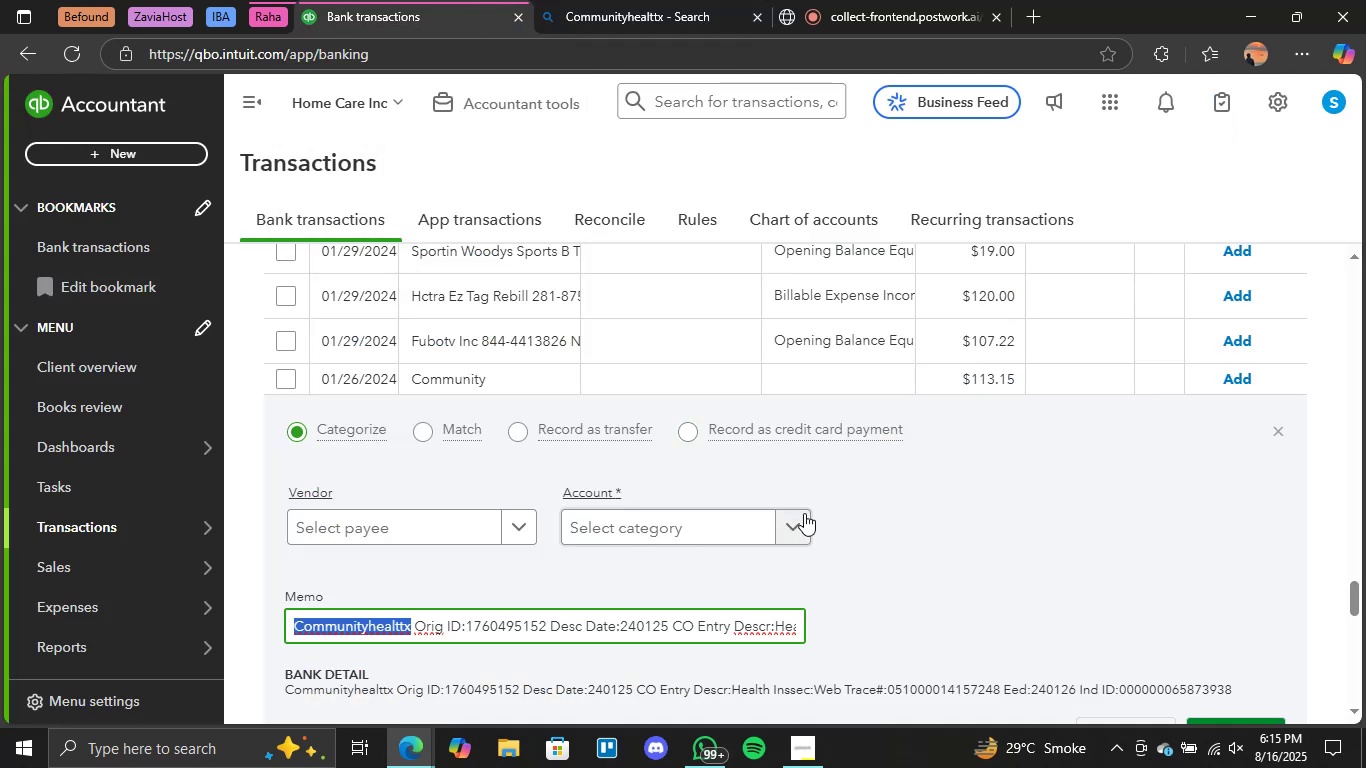 
left_click([804, 513])
 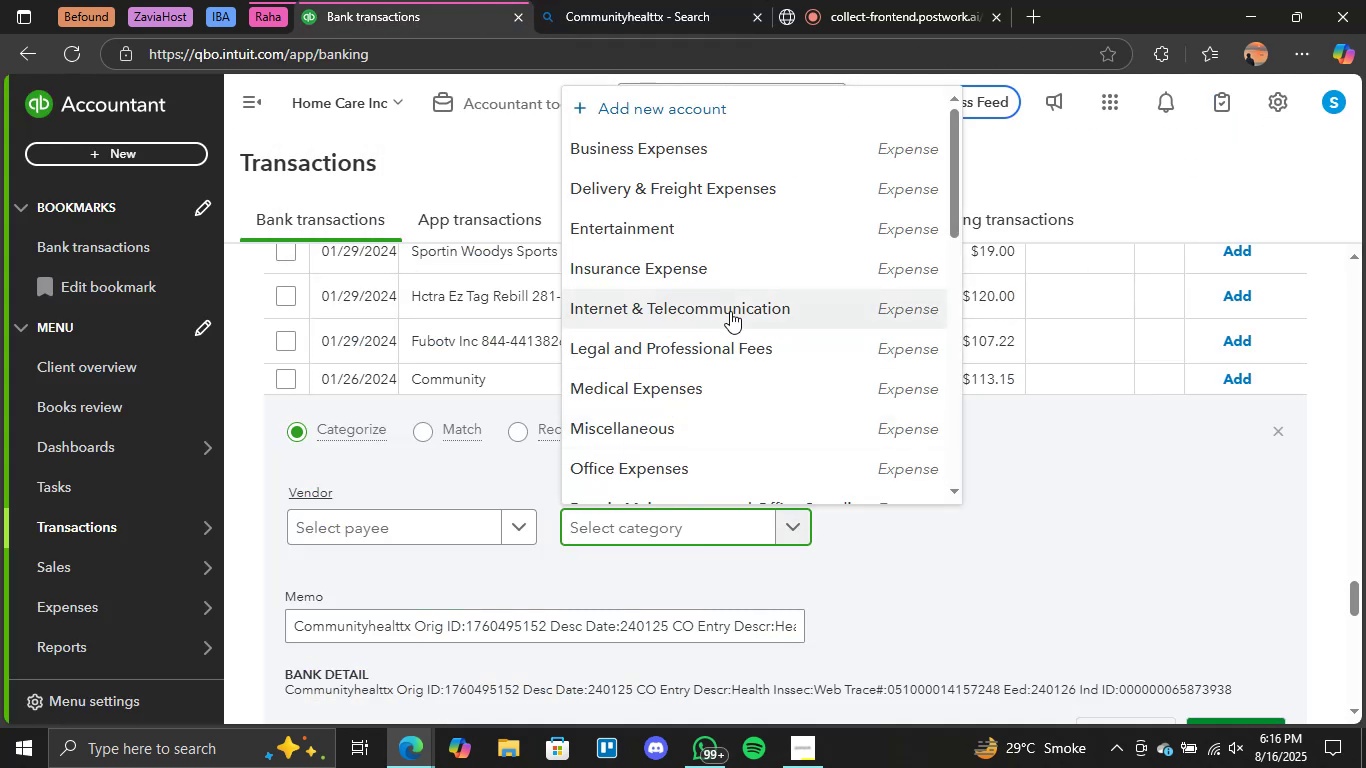 
scroll: coordinate [730, 311], scroll_direction: none, amount: 0.0
 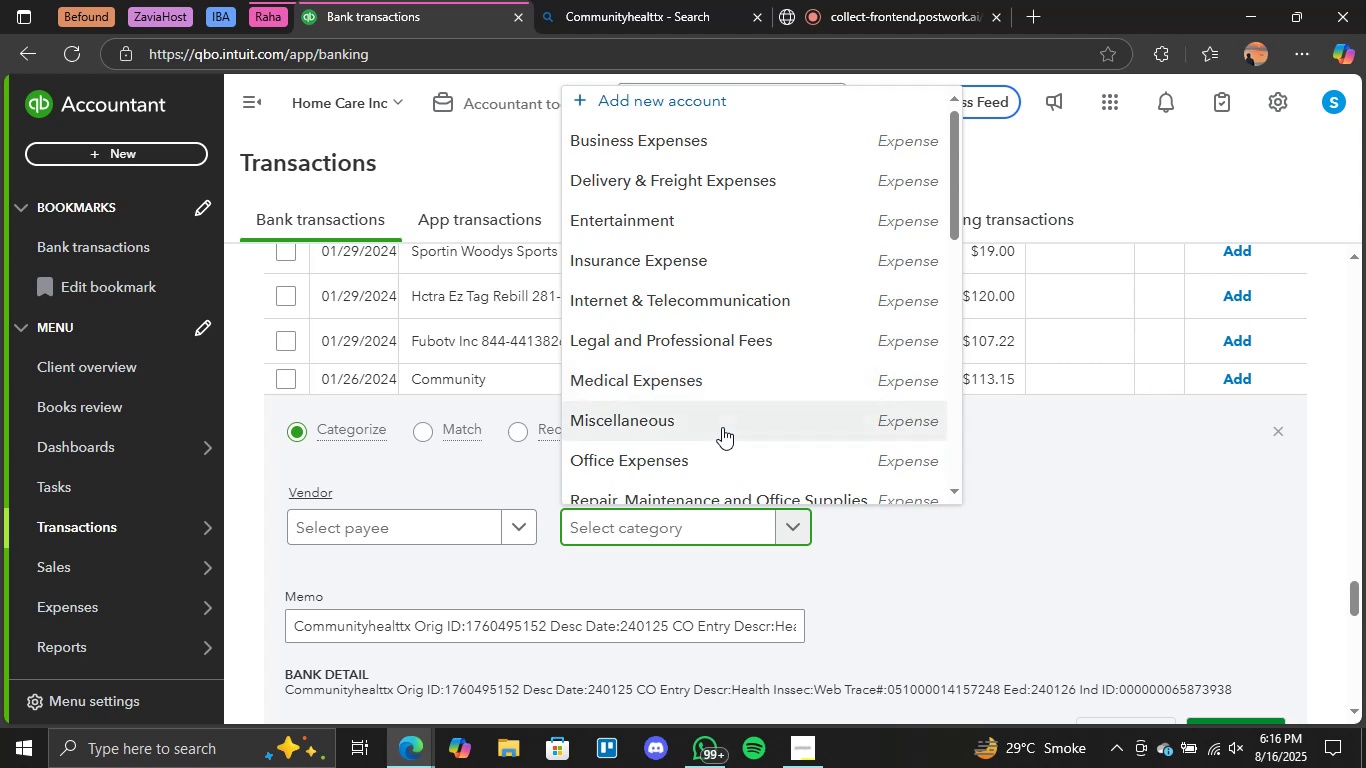 
left_click([722, 427])
 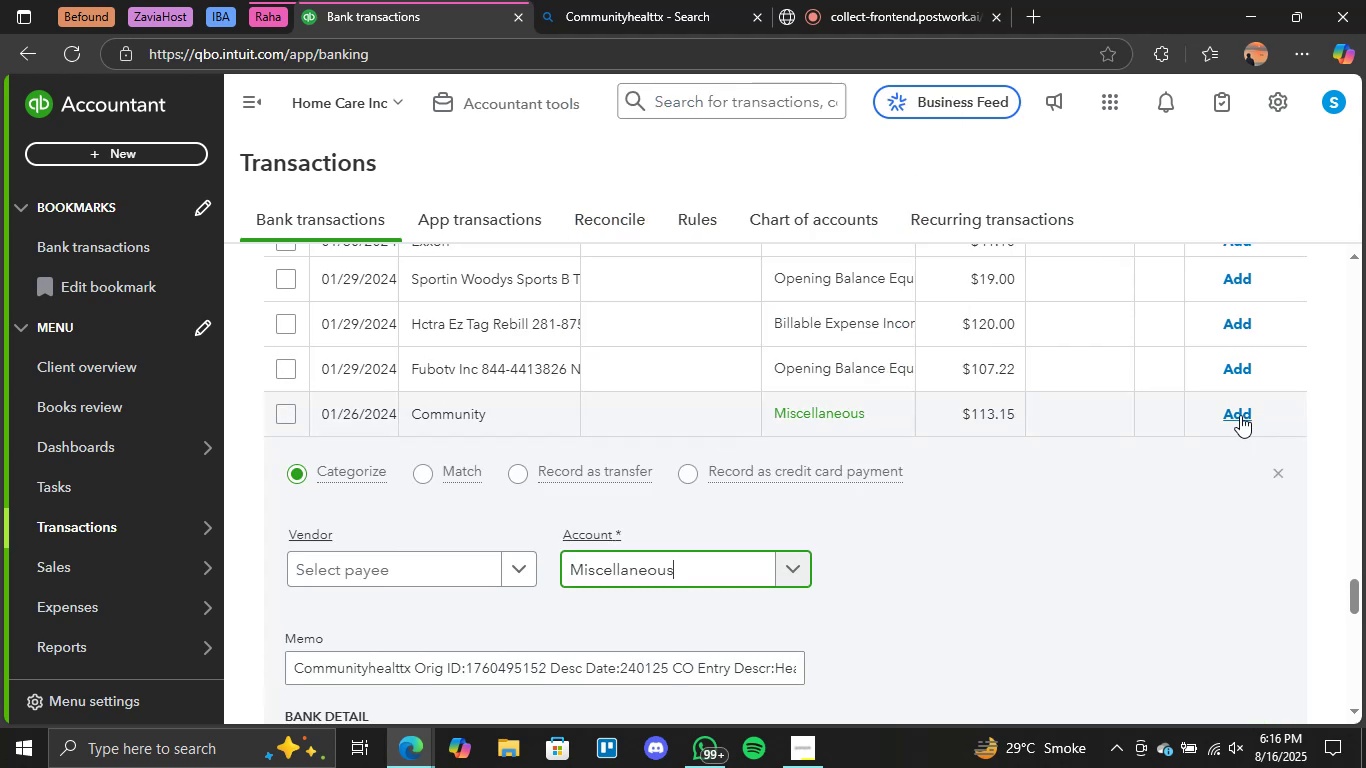 
left_click([1237, 411])
 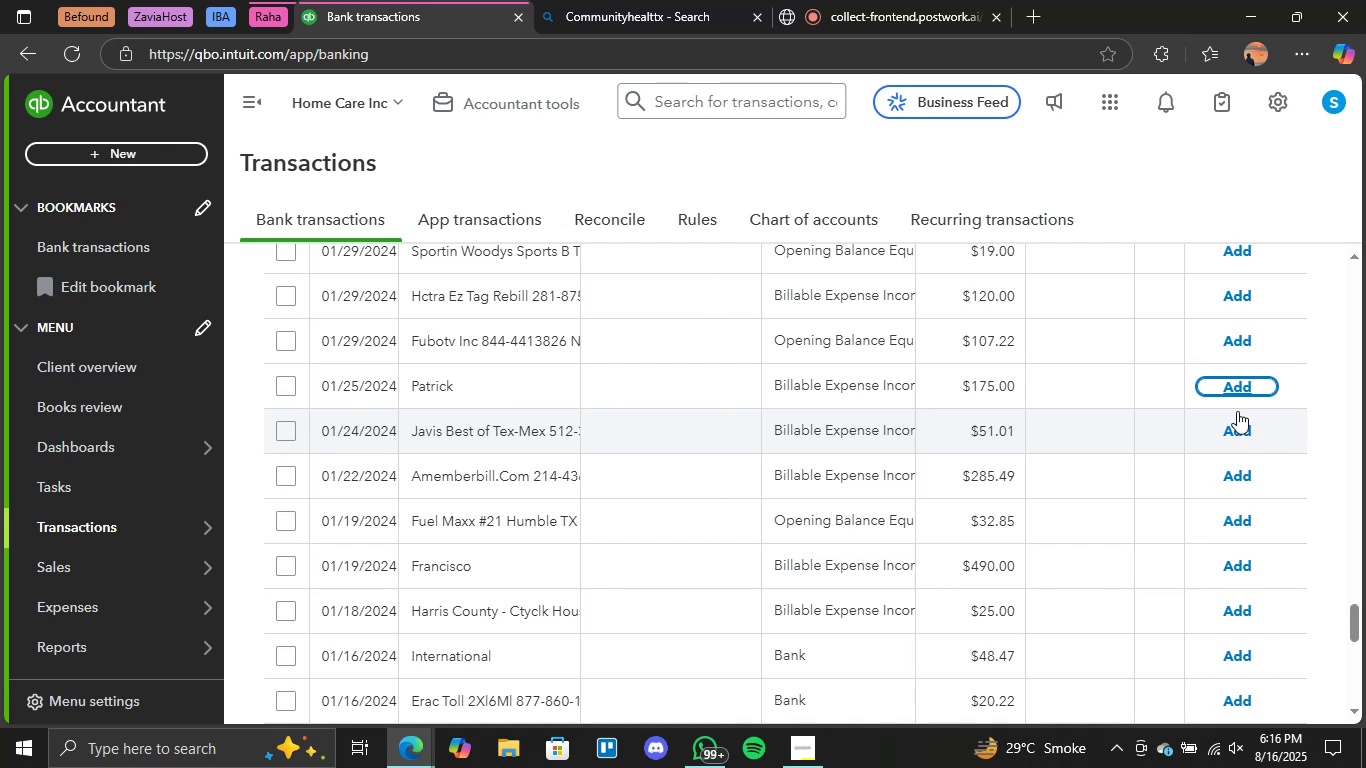 
wait(21.34)
 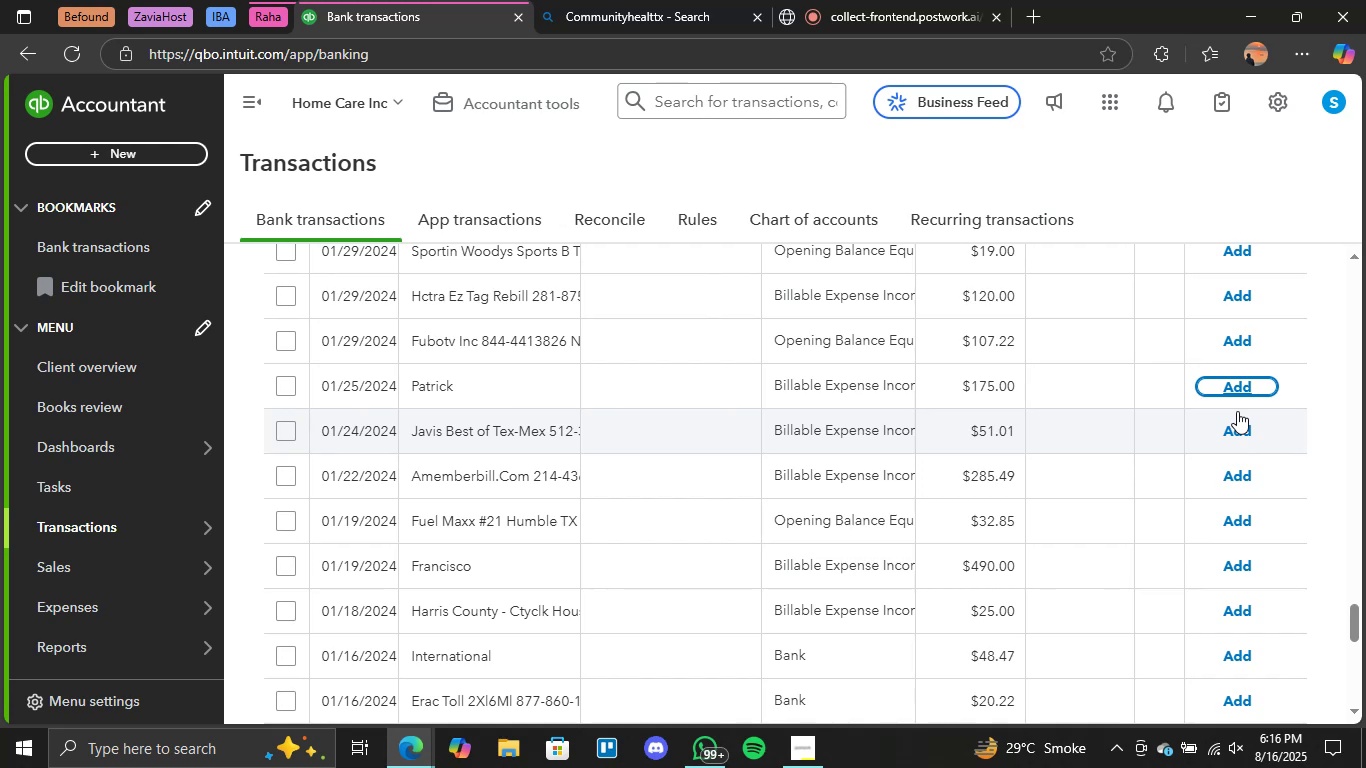 
scroll: coordinate [756, 470], scroll_direction: up, amount: 9.0
 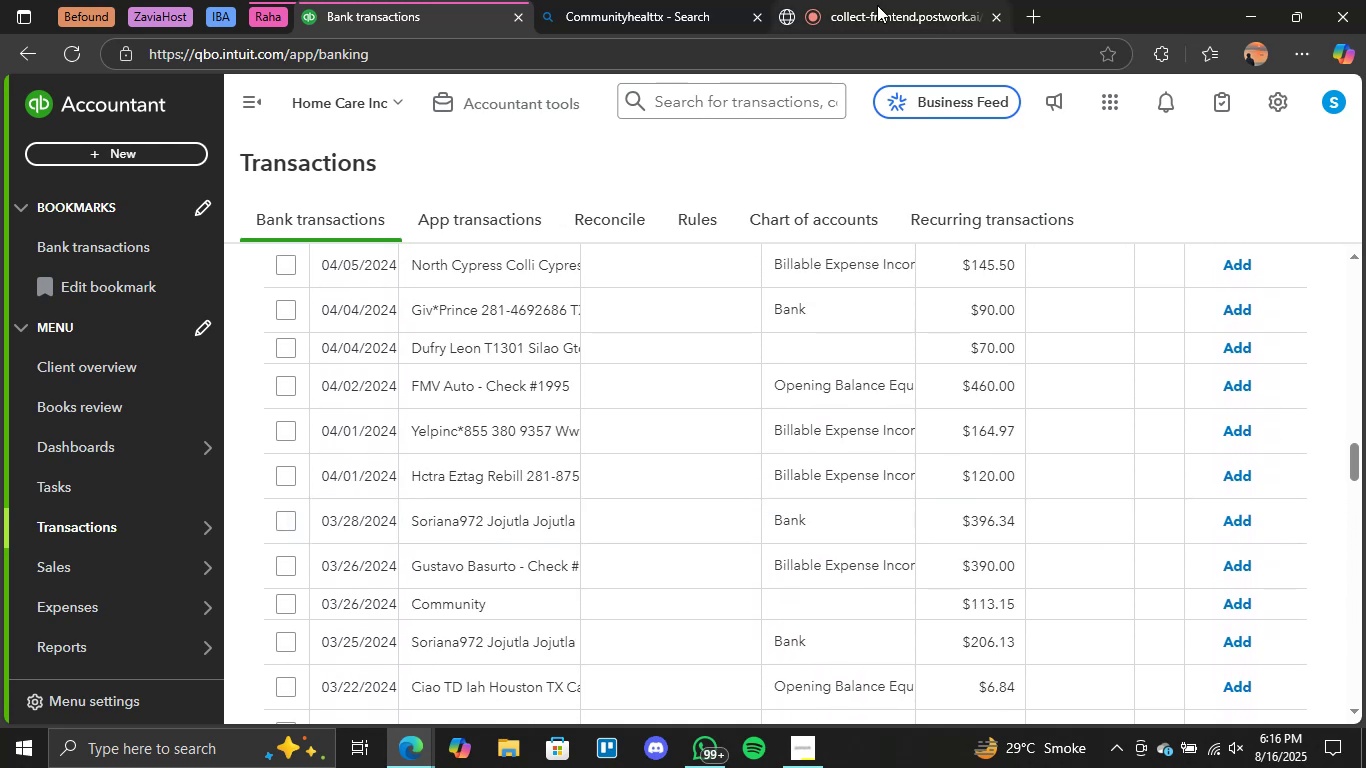 
left_click([877, 5])
 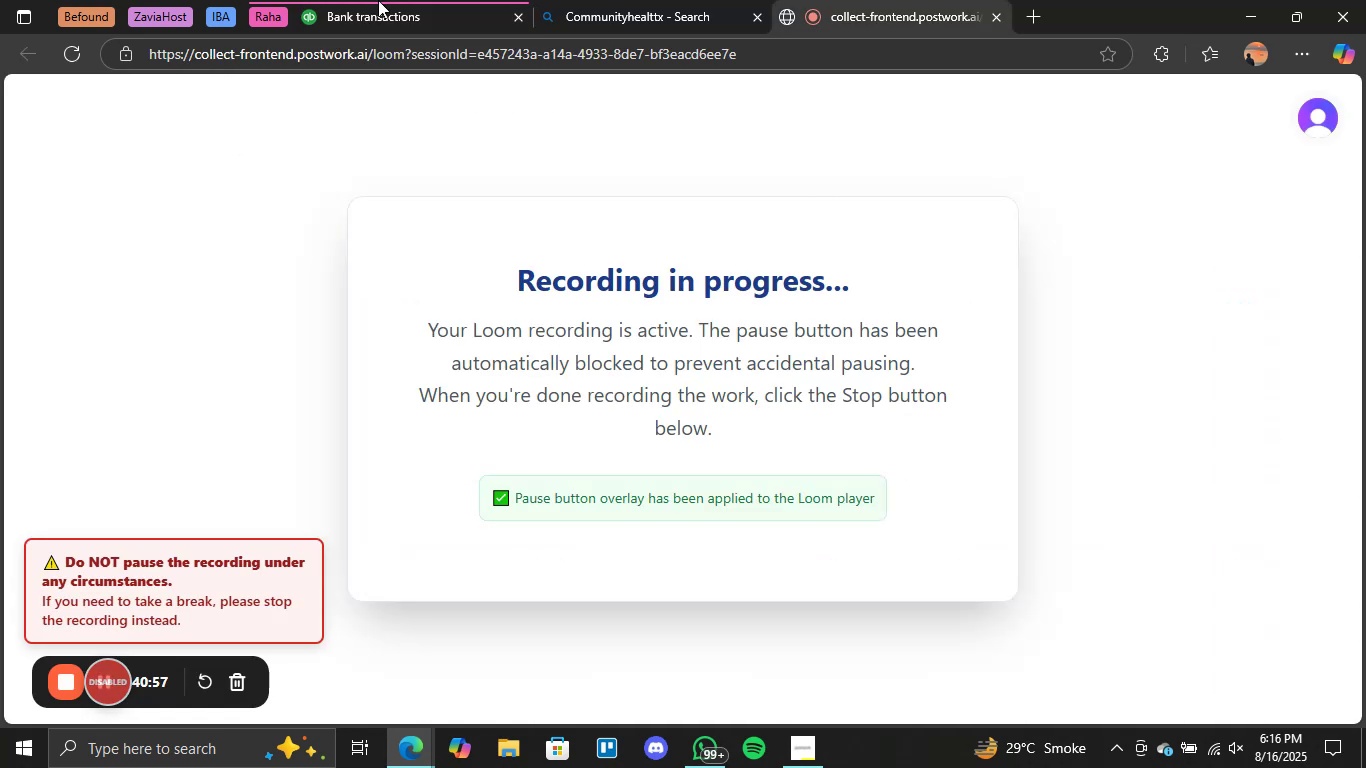 
left_click([393, 0])
 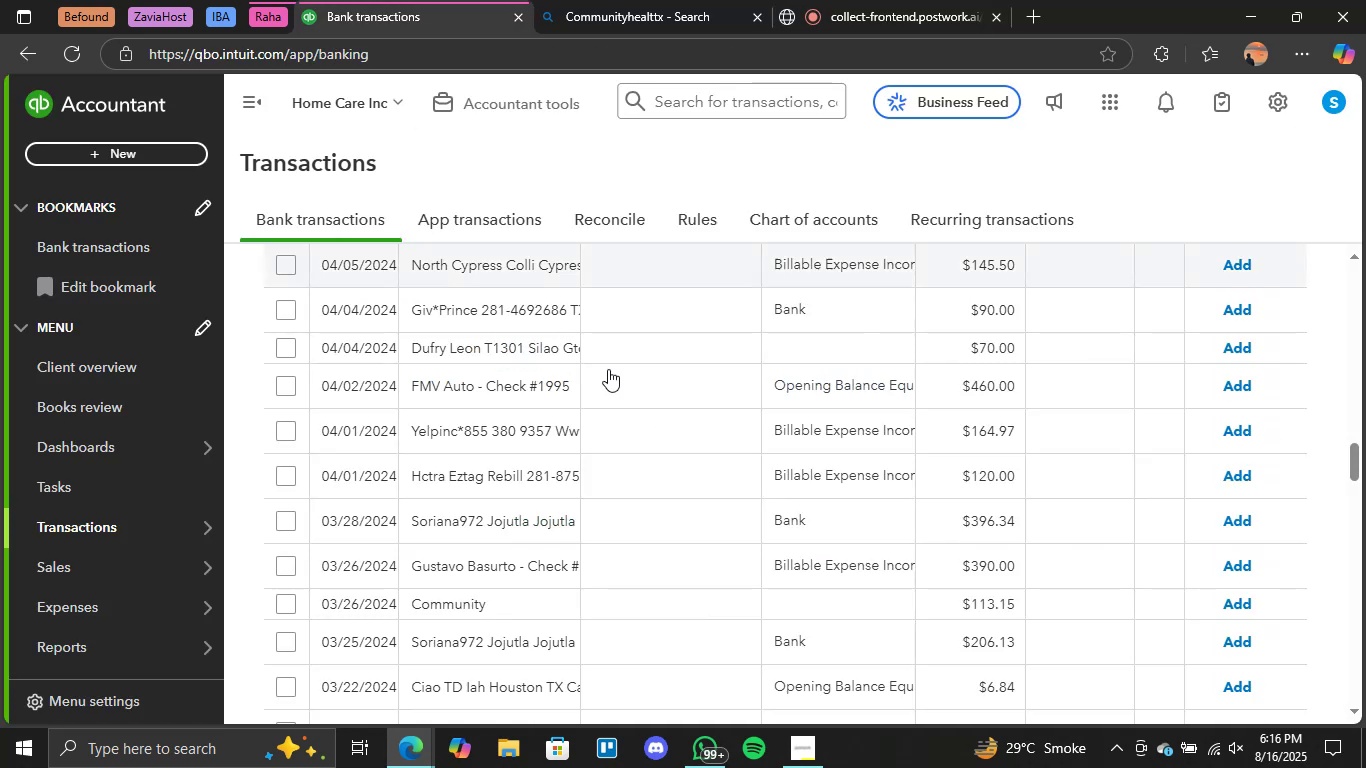 
scroll: coordinate [608, 369], scroll_direction: up, amount: 9.0
 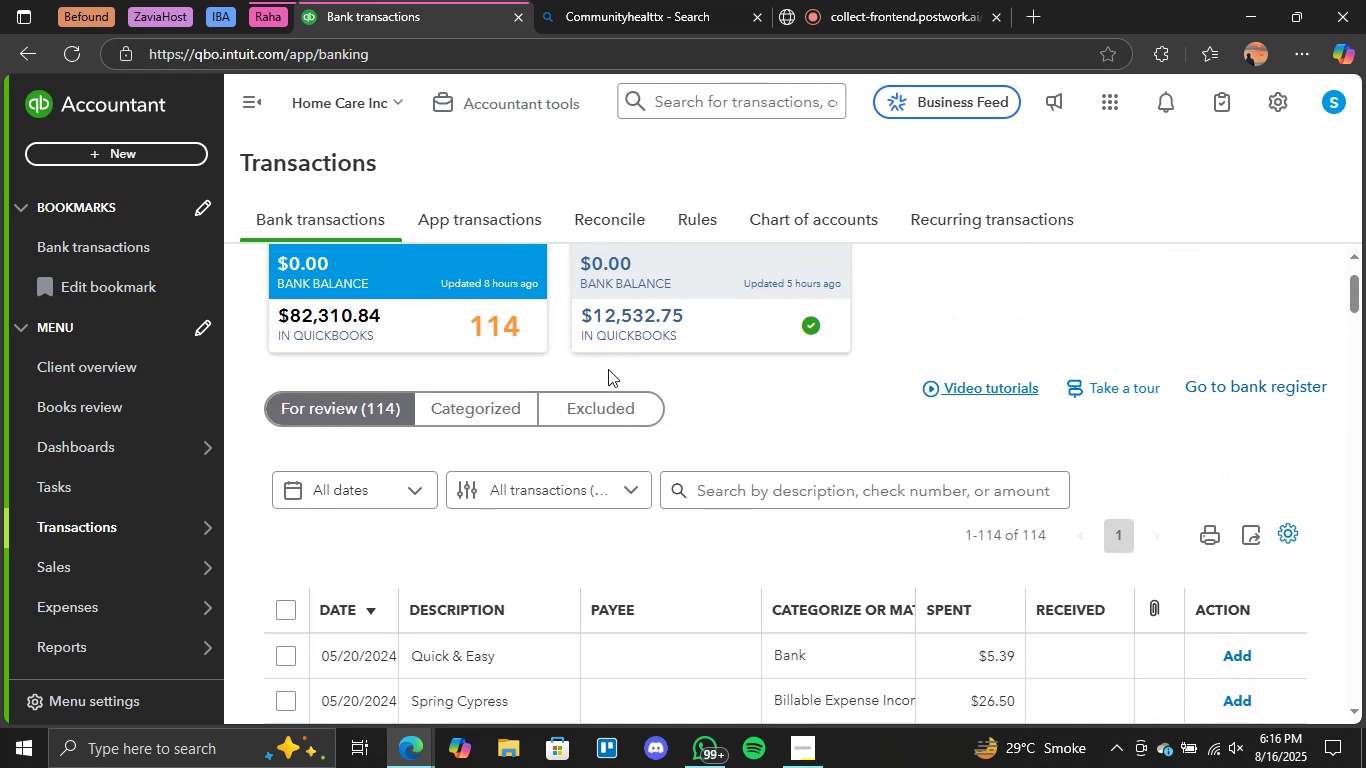 
wait(8.52)
 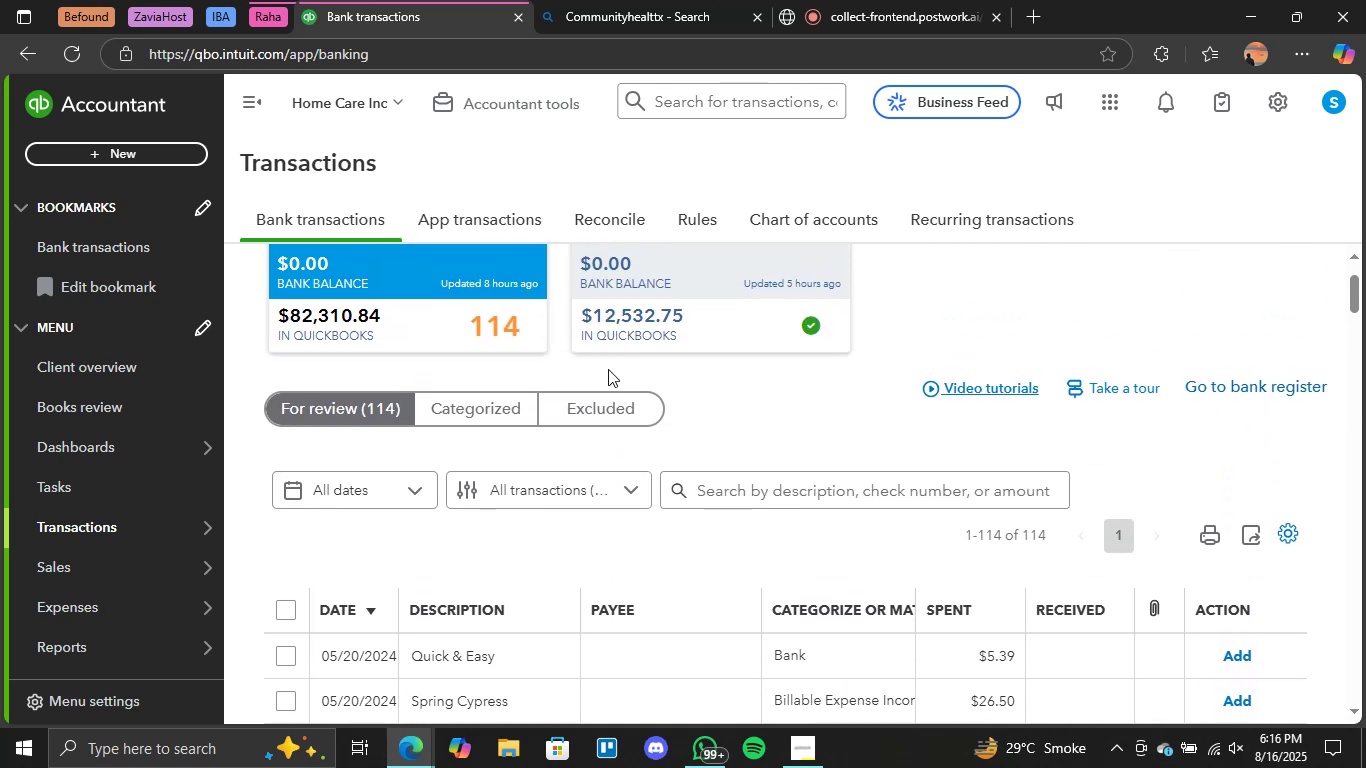 
scroll: coordinate [726, 407], scroll_direction: none, amount: 0.0
 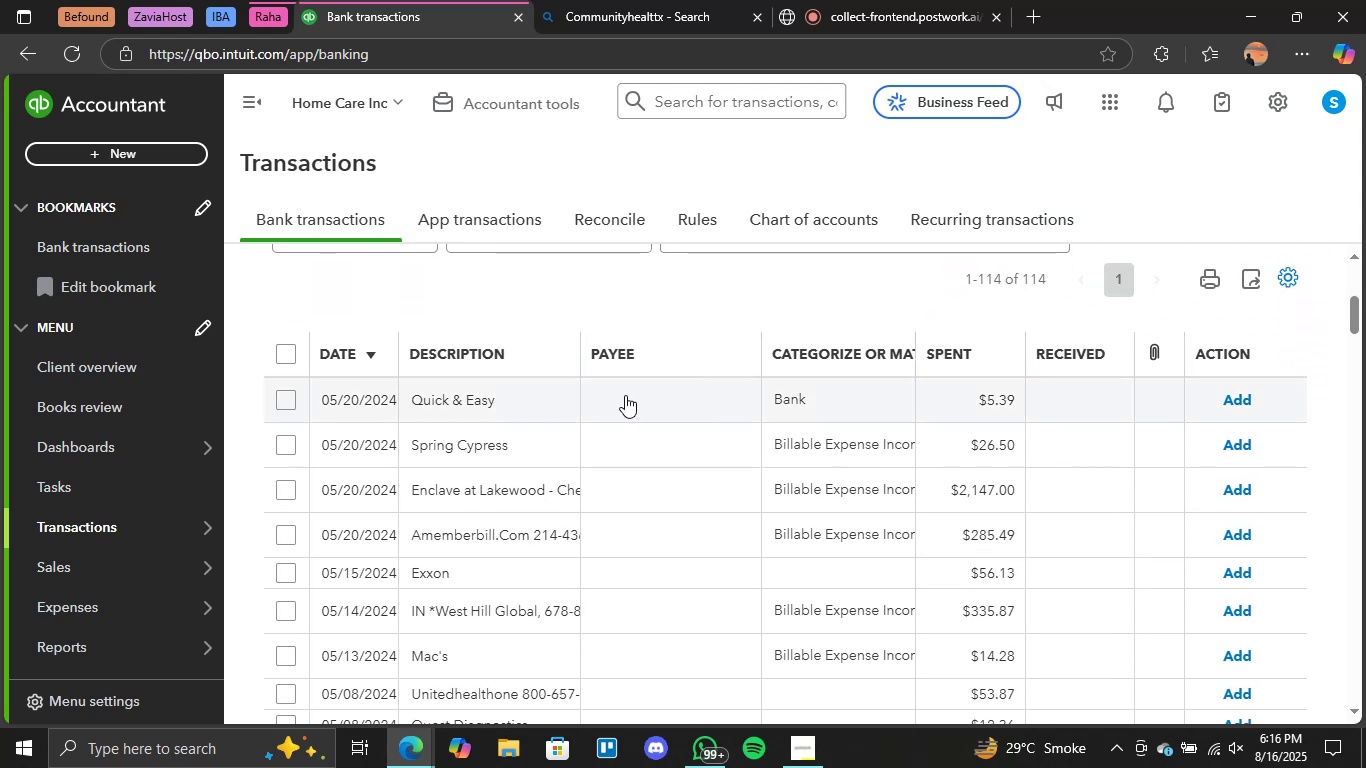 
left_click([624, 395])
 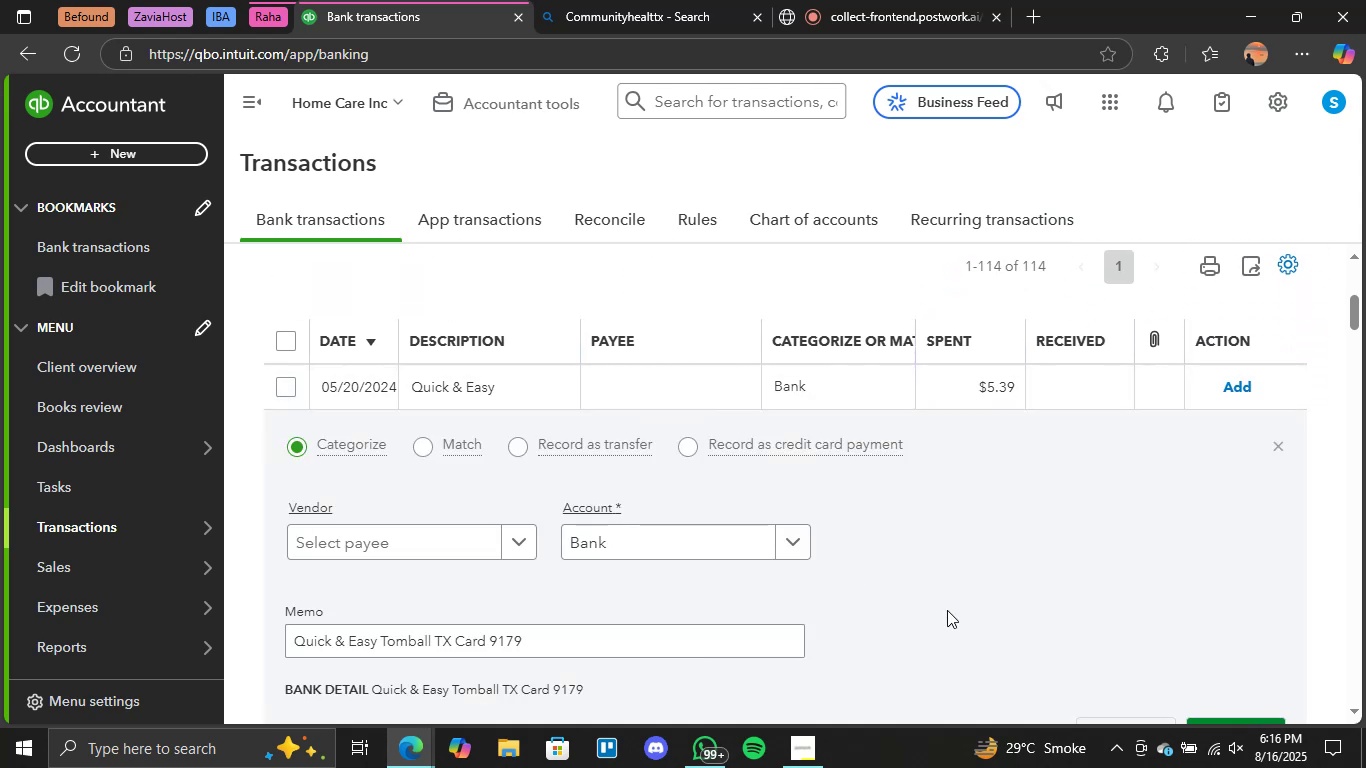 
wait(12.38)
 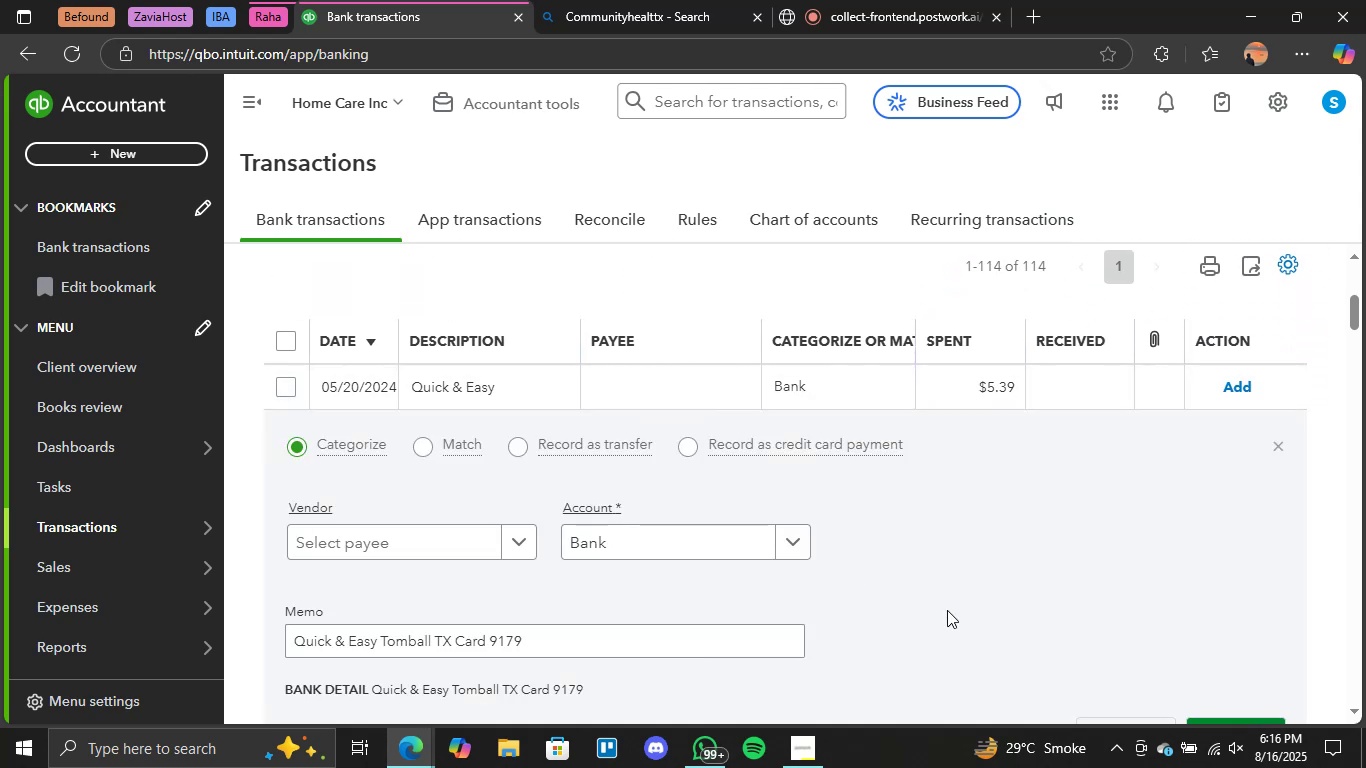 
left_click([800, 542])
 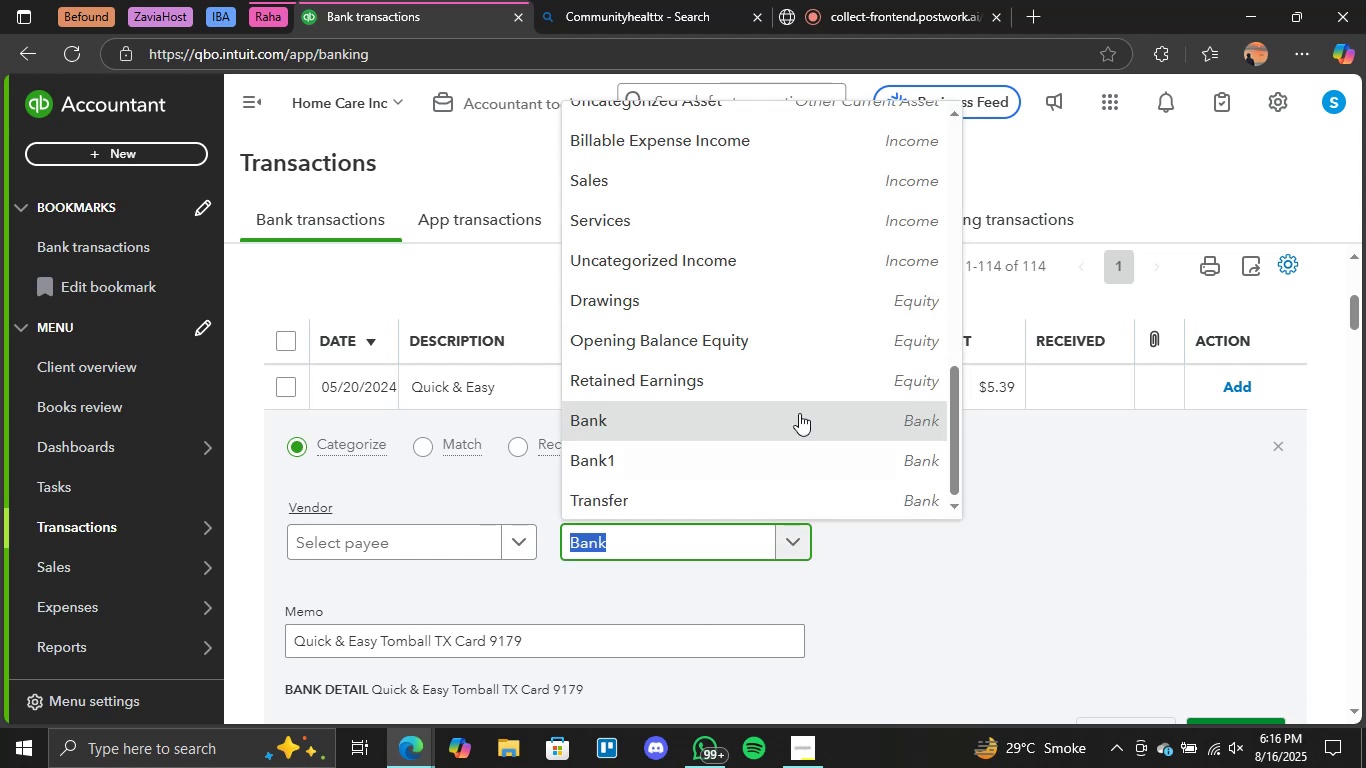 
scroll: coordinate [801, 407], scroll_direction: down, amount: 1.0
 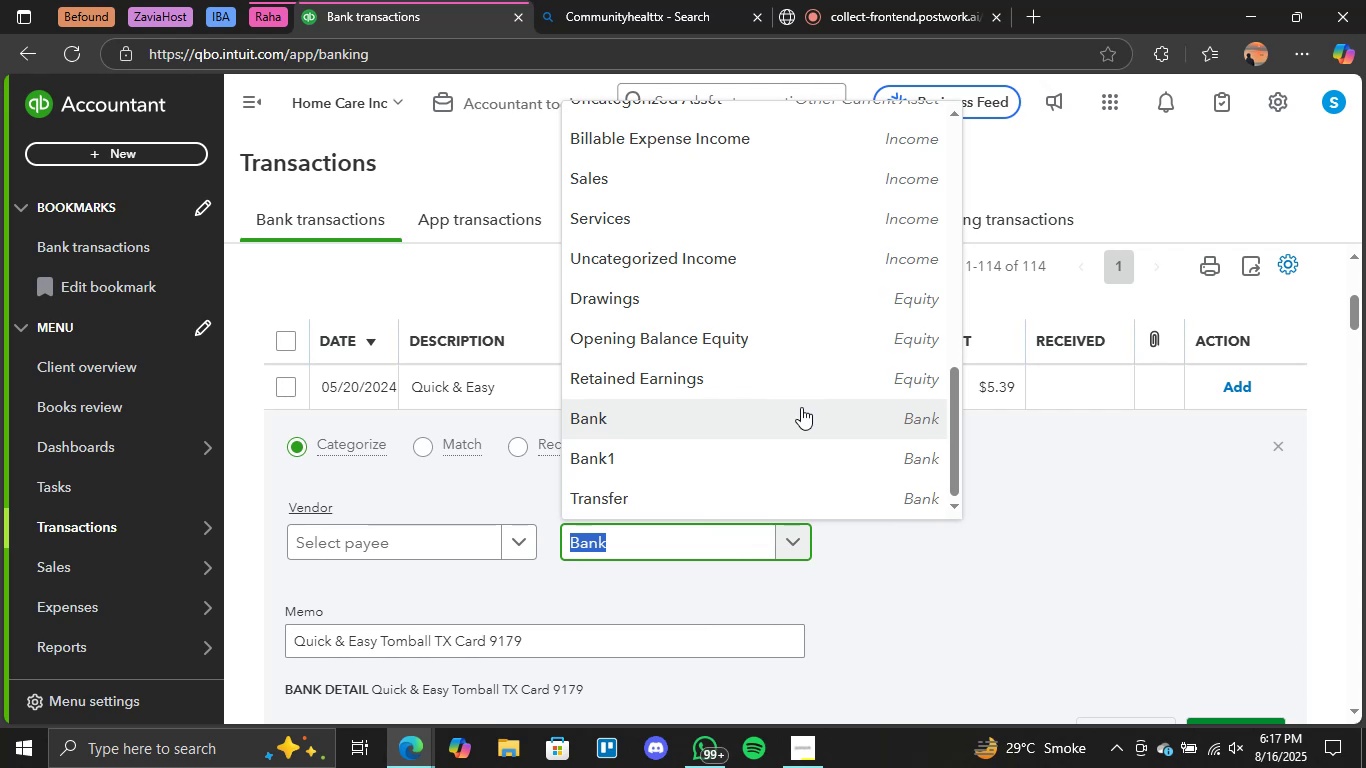 
wait(48.26)
 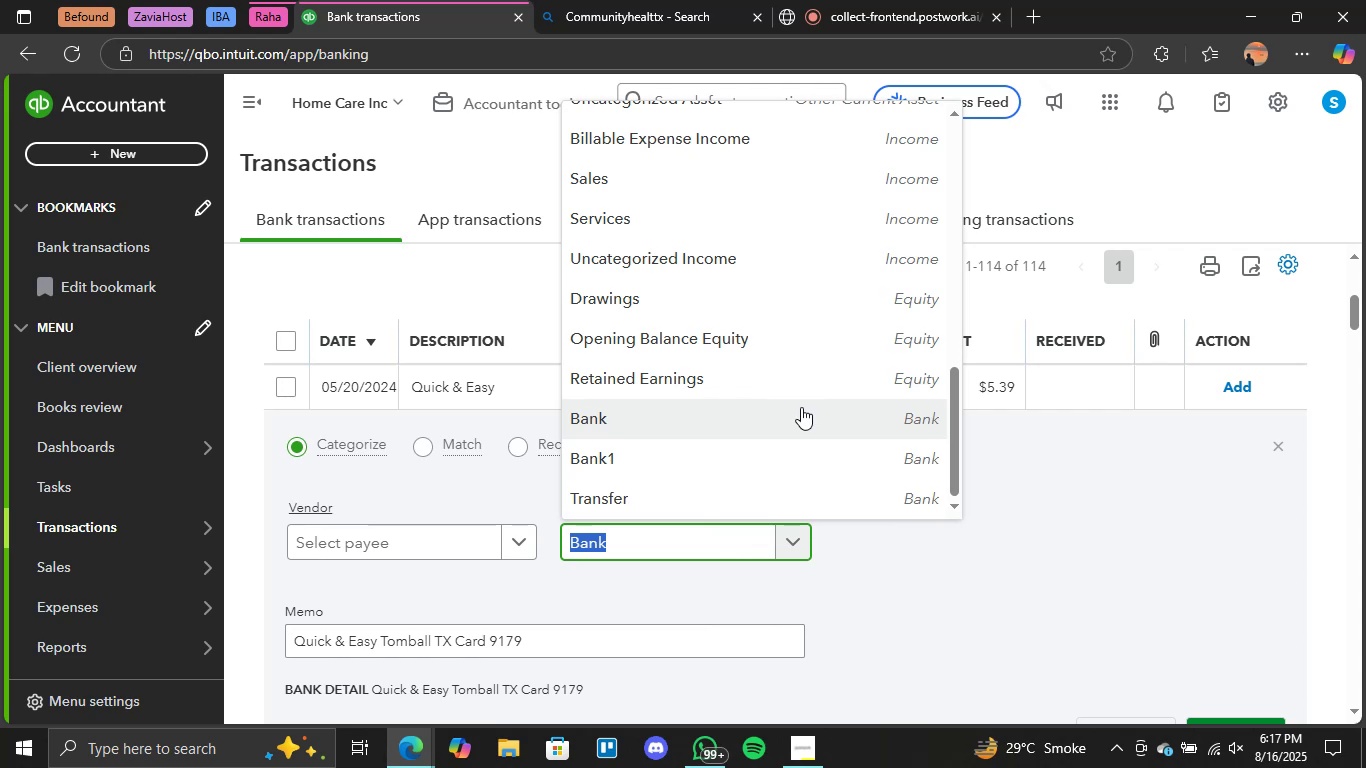 
left_click_drag(start_coordinate=[430, 639], to_coordinate=[292, 641])
 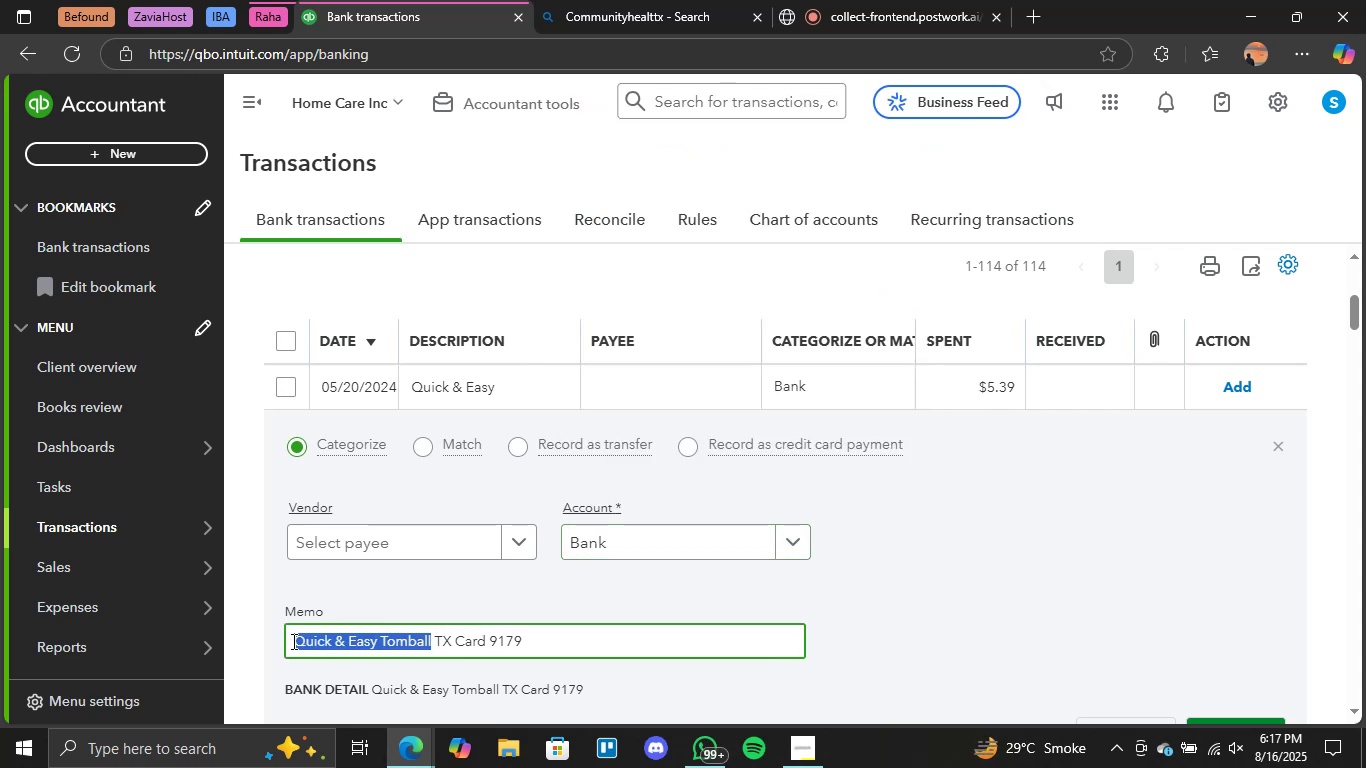 
key(Control+C)
 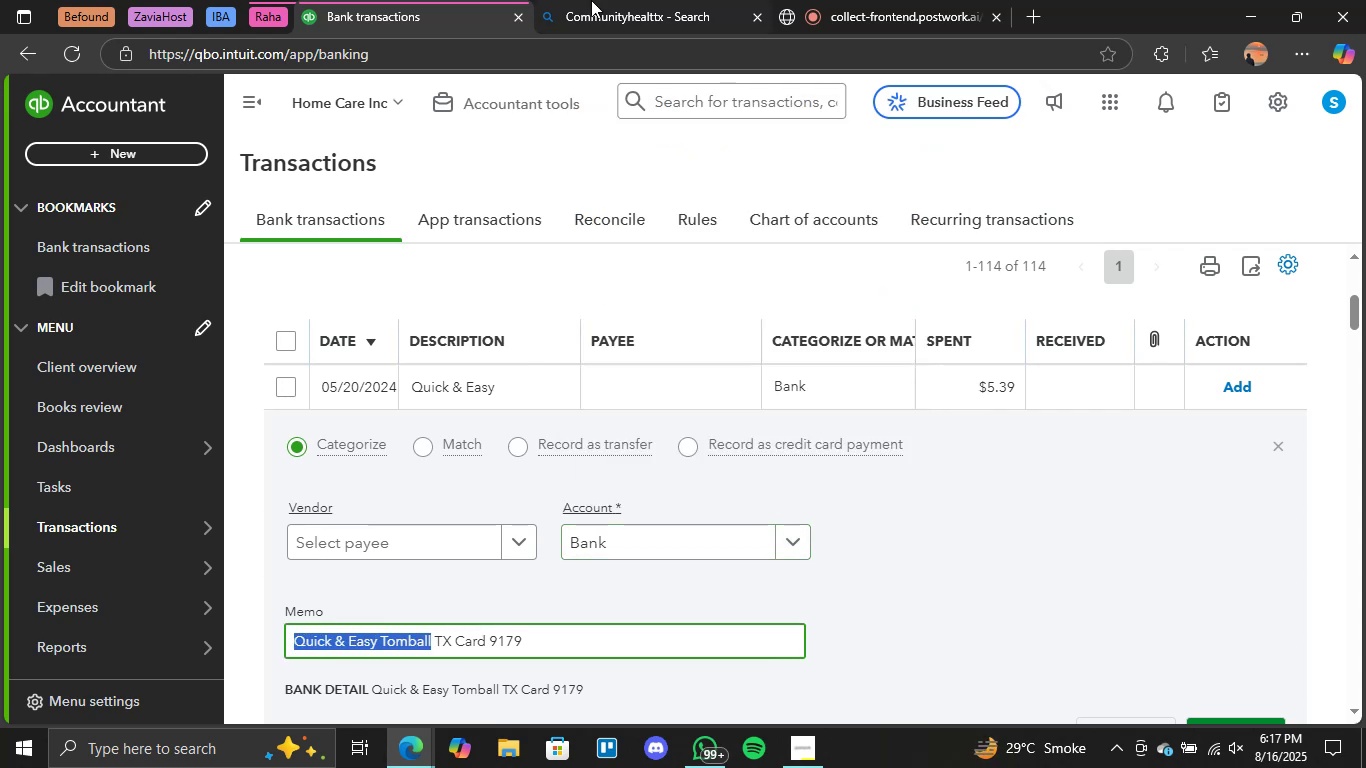 
left_click([591, 0])
 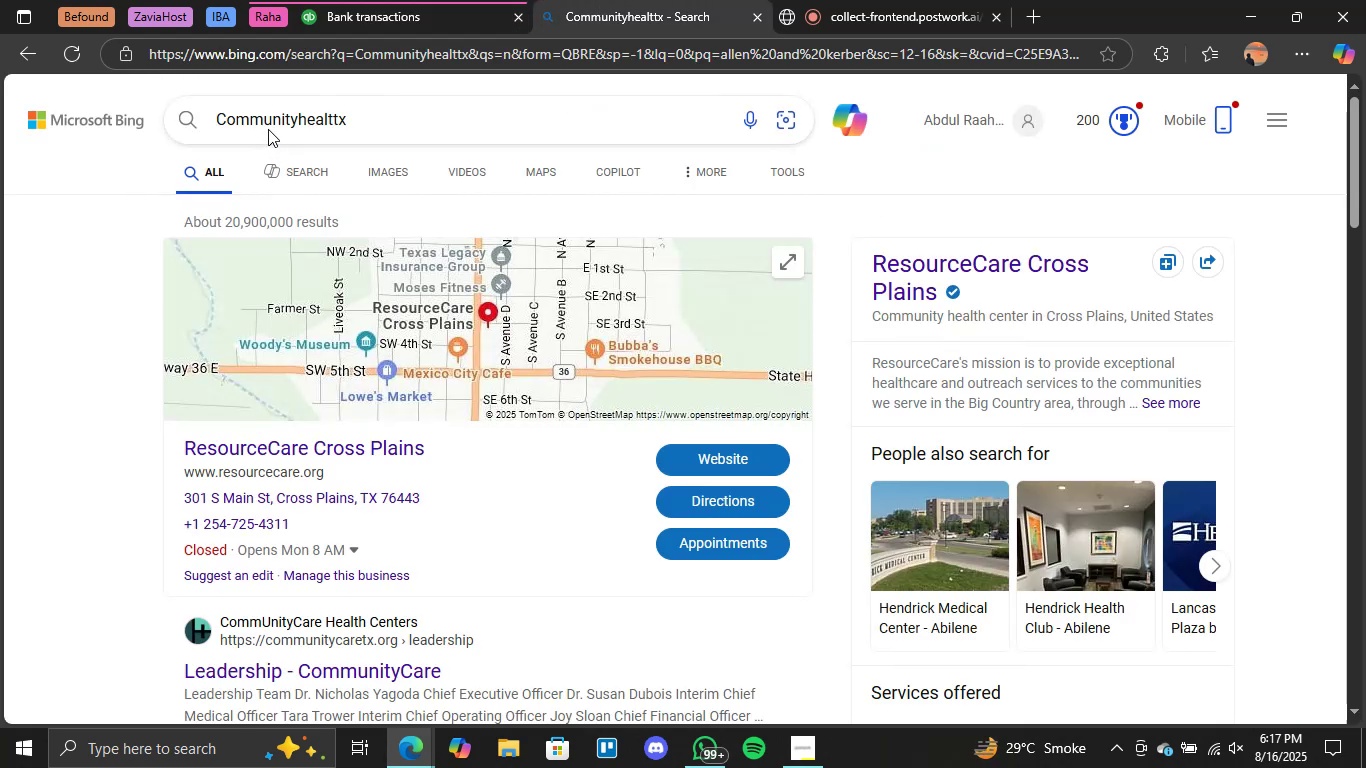 
double_click([265, 126])
 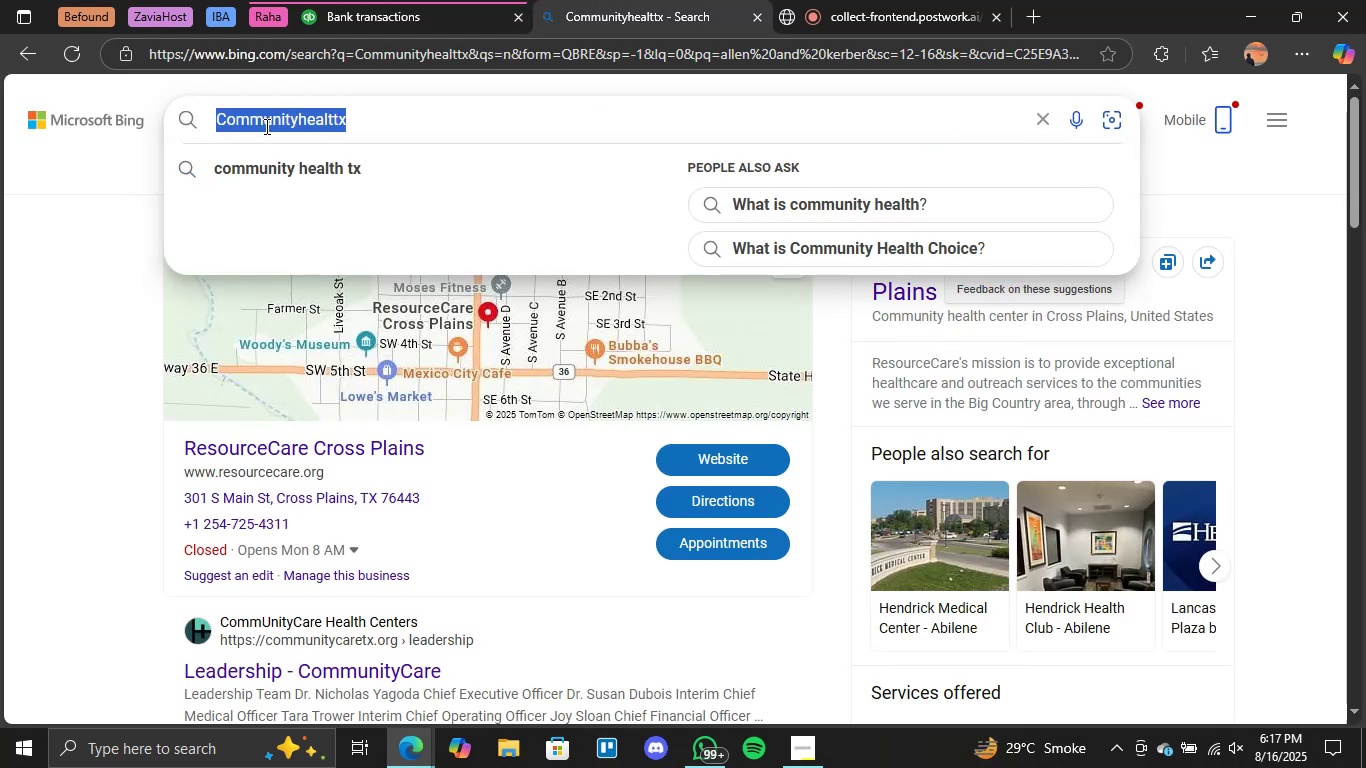 
key(Control+V)
 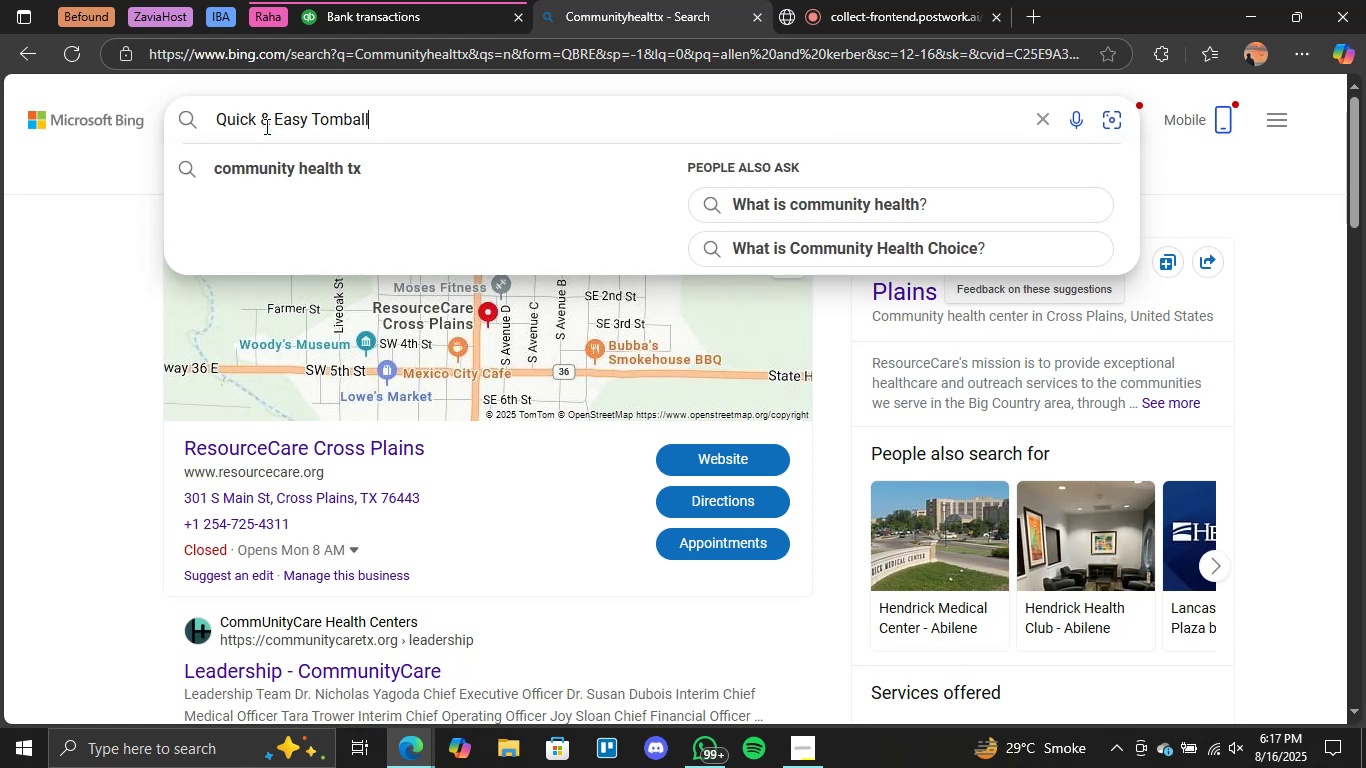 
key(Enter)
 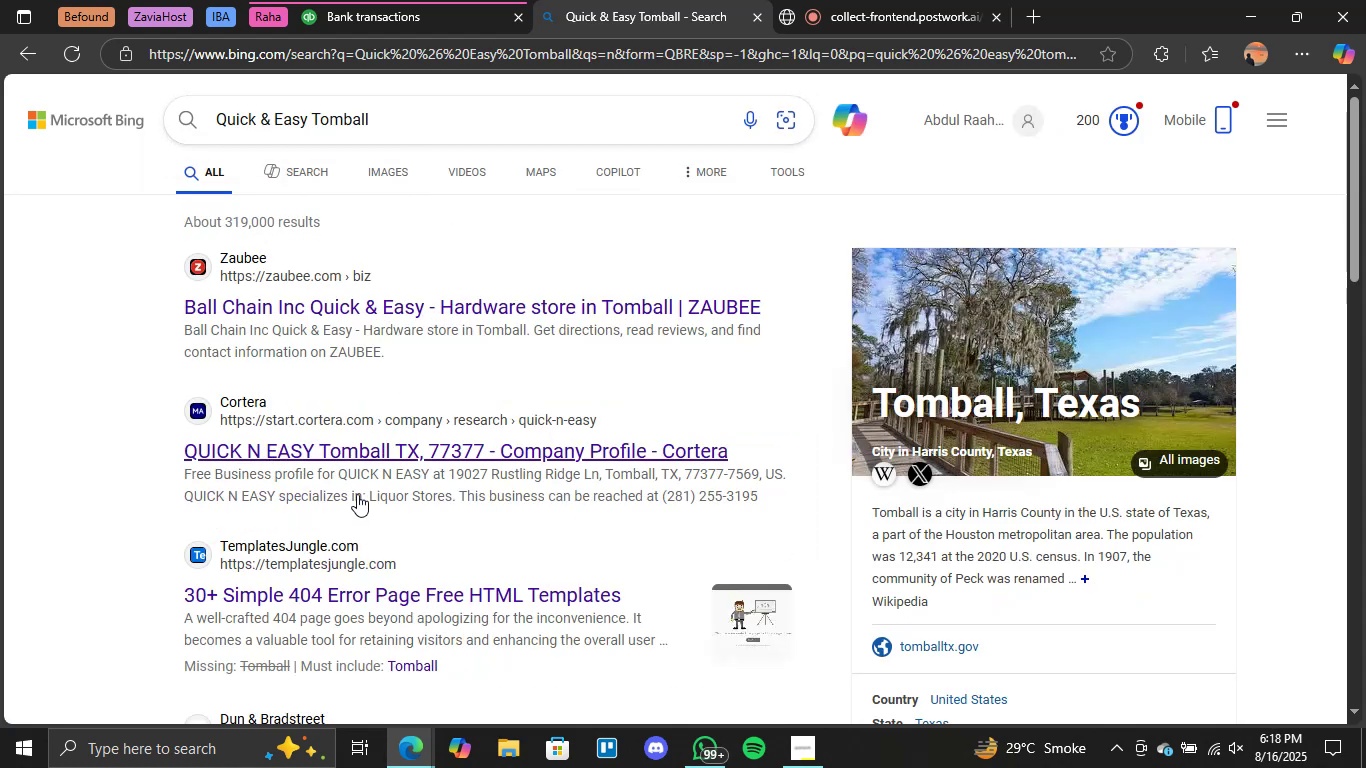 
wait(13.22)
 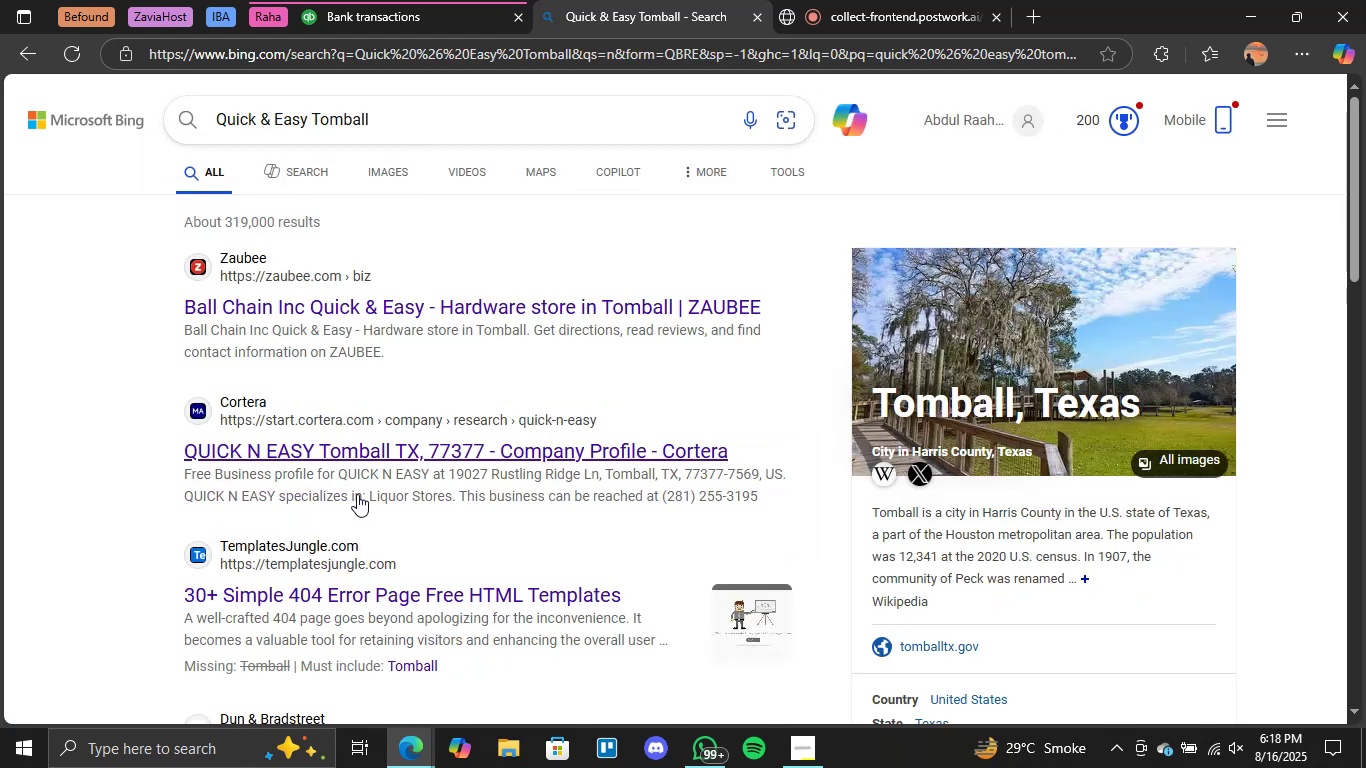 
left_click([367, 0])
 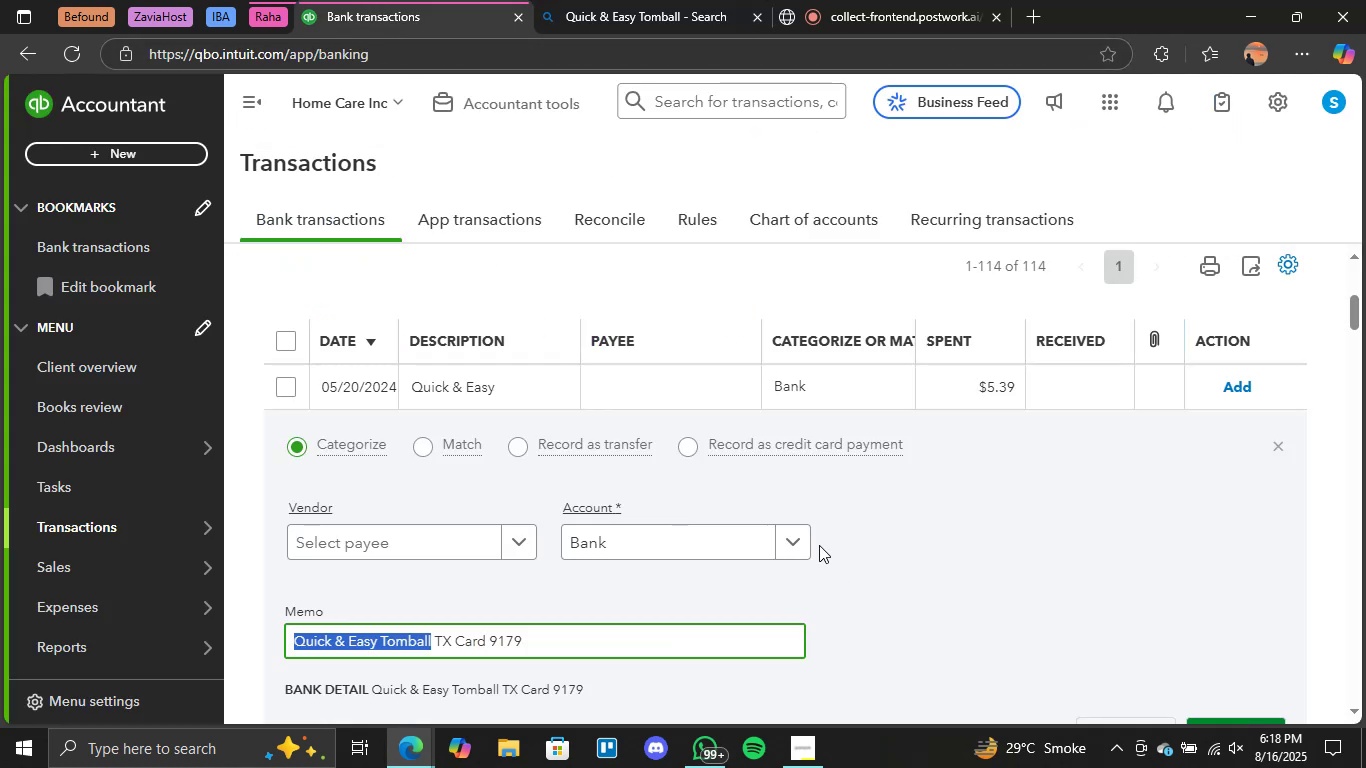 
left_click([804, 544])
 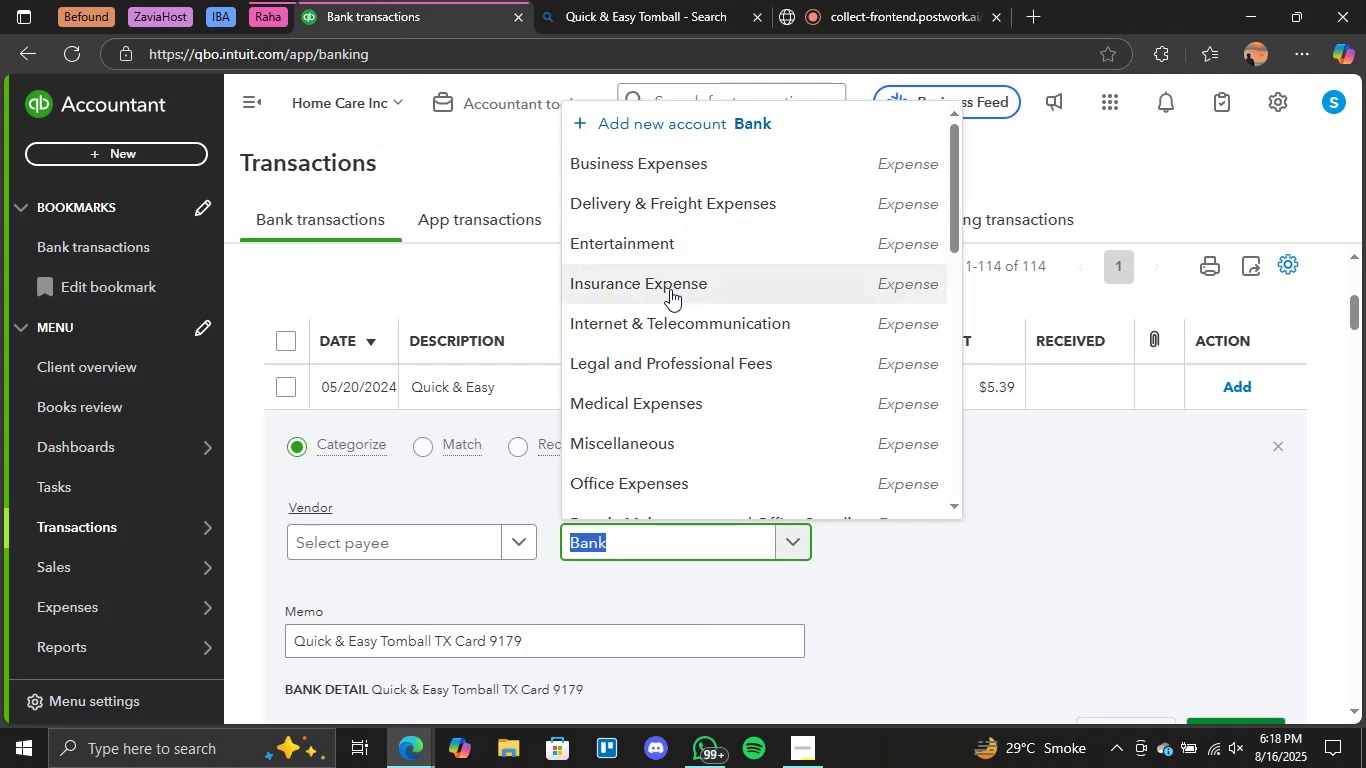 
scroll: coordinate [689, 349], scroll_direction: down, amount: 1.0
 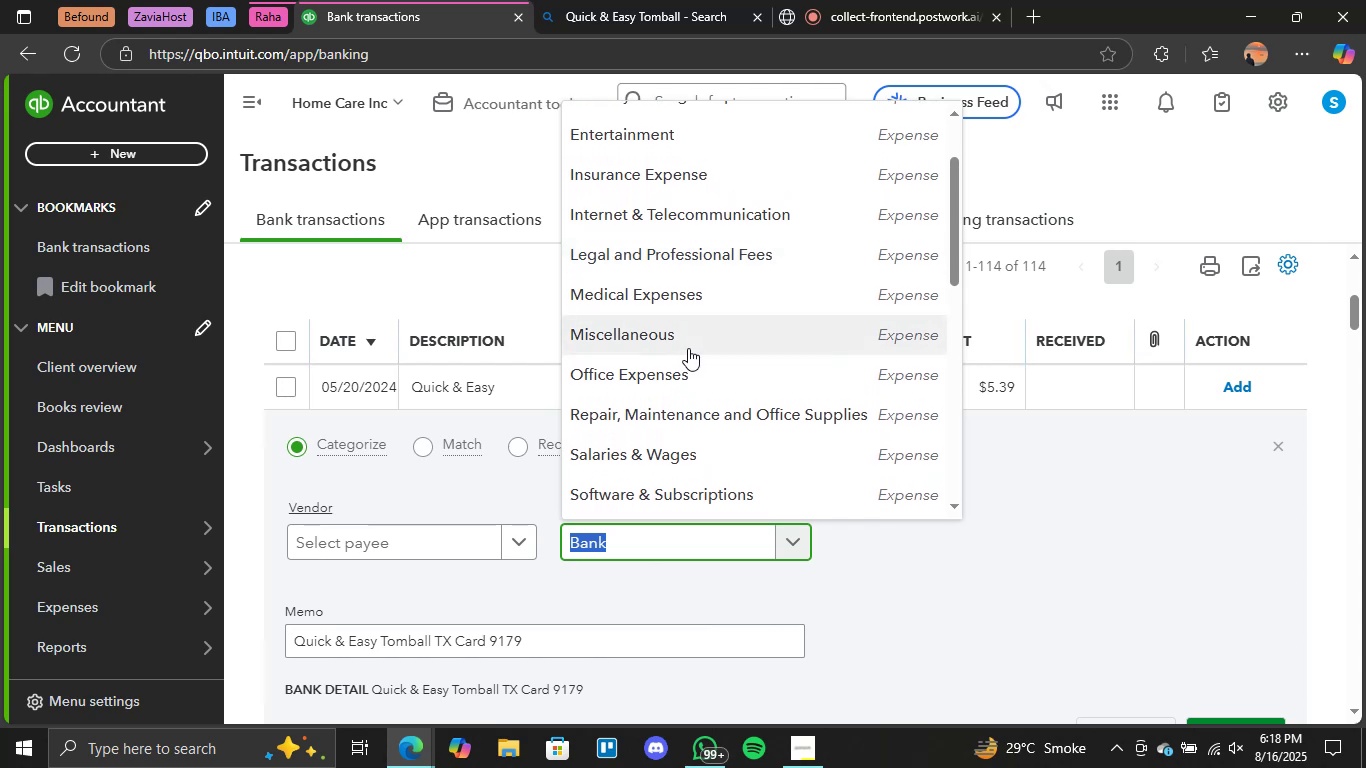 
left_click([689, 347])
 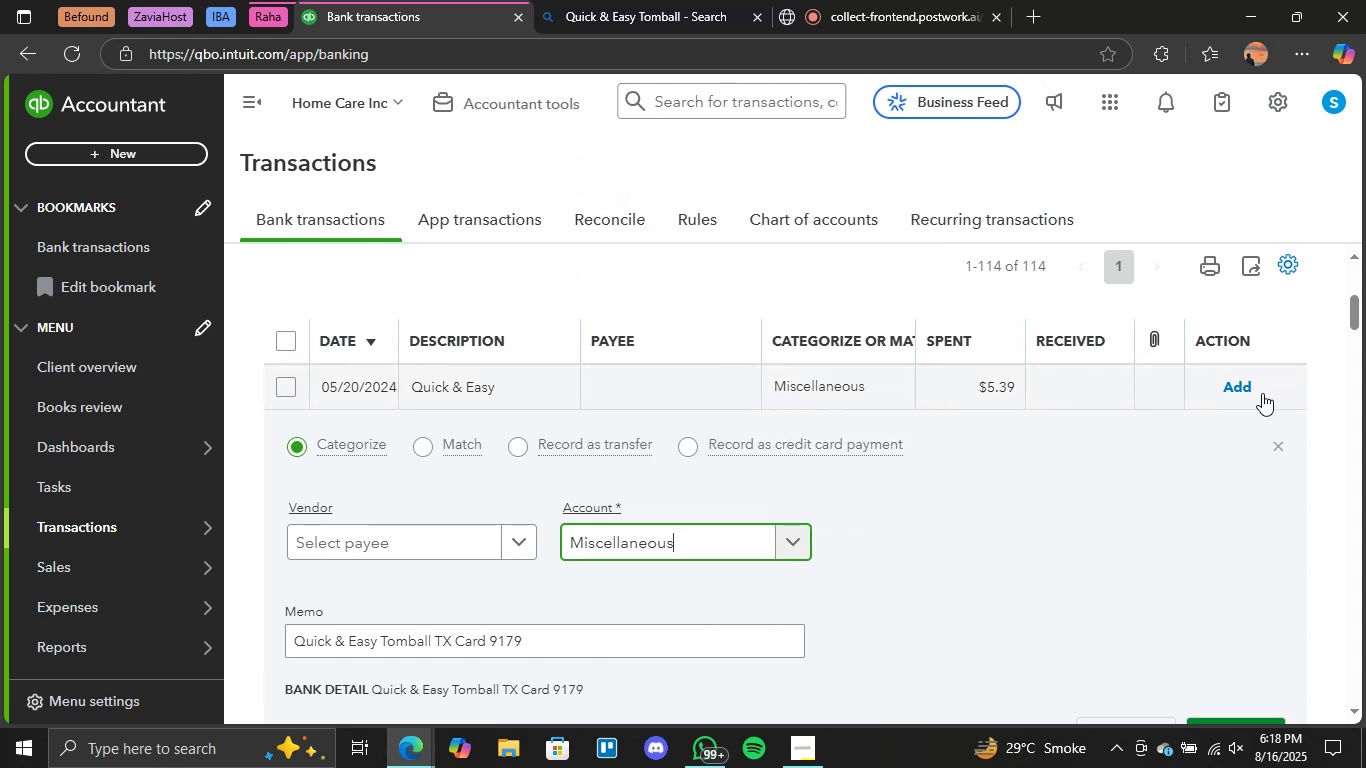 
left_click([1250, 390])
 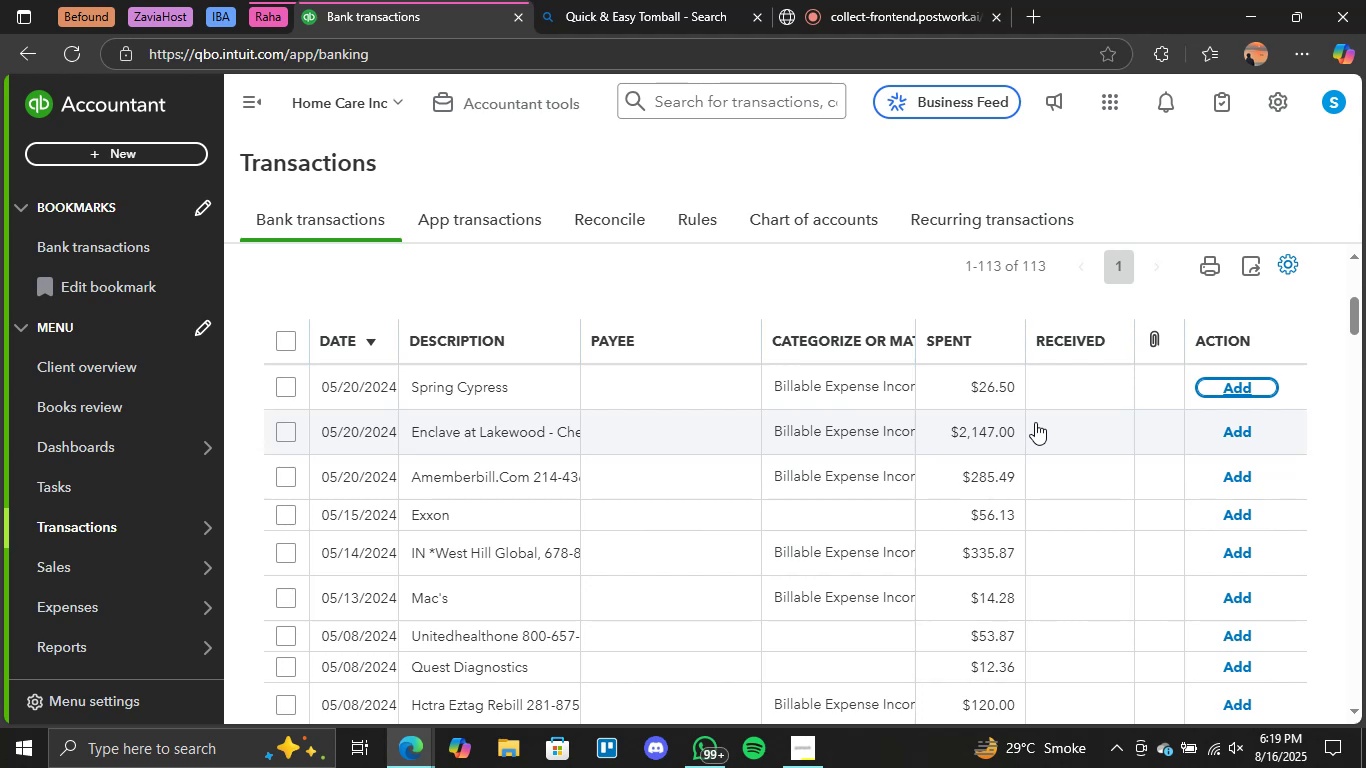 
wait(52.14)
 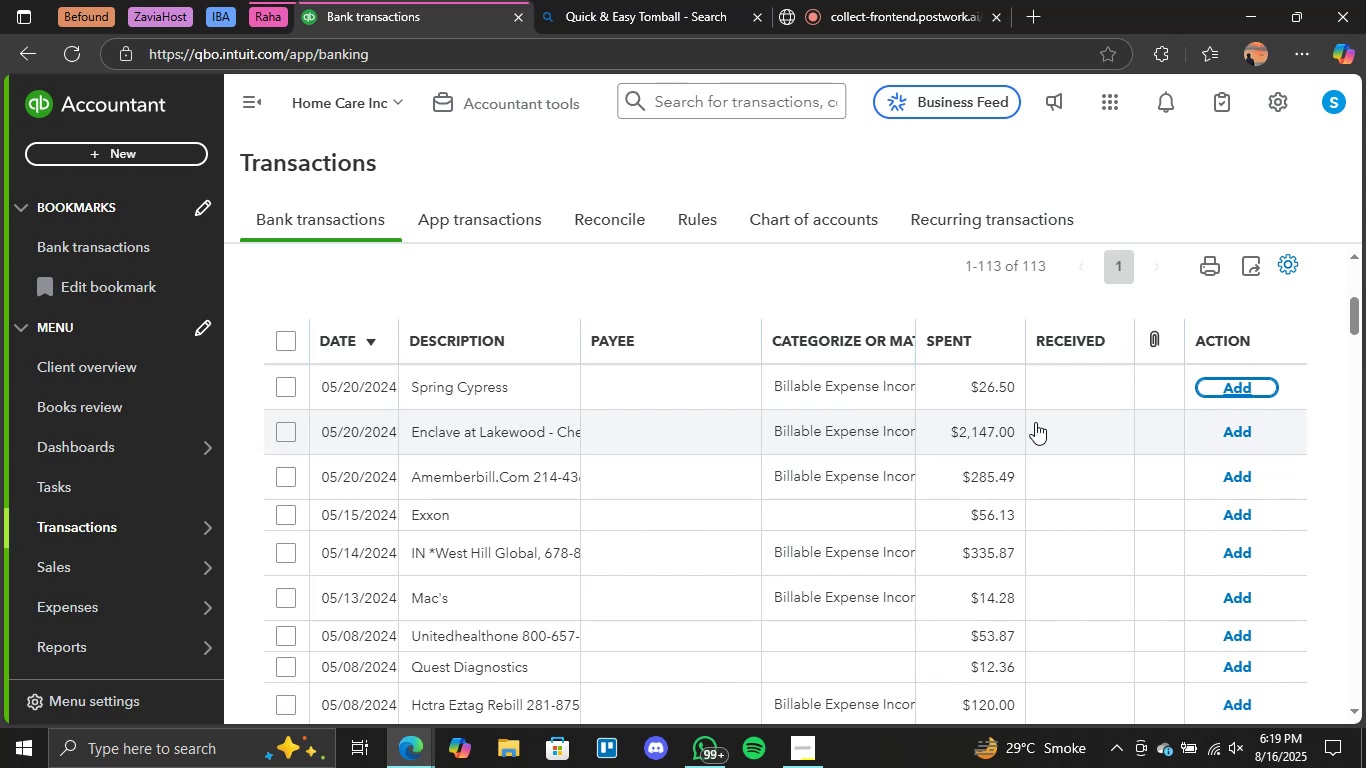 
scroll: coordinate [712, 544], scroll_direction: none, amount: 0.0
 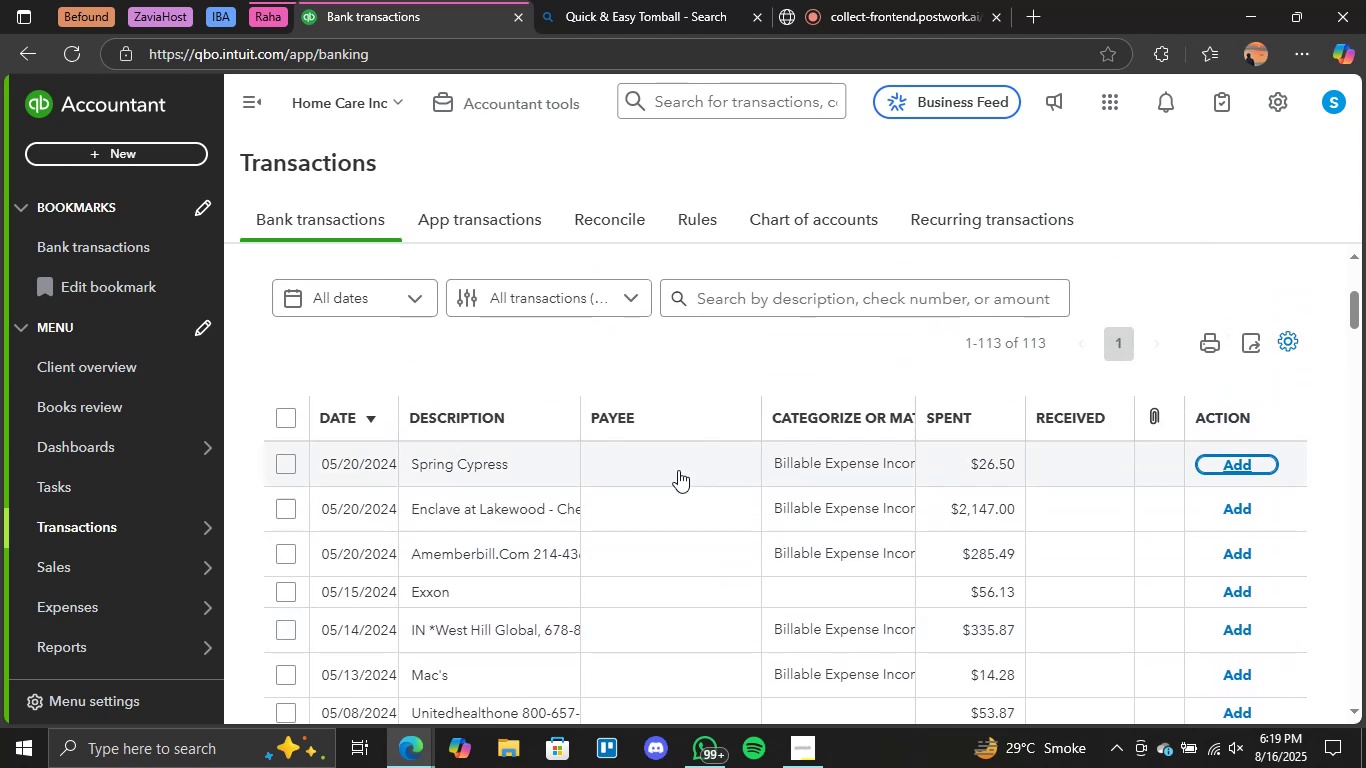 
left_click([675, 468])
 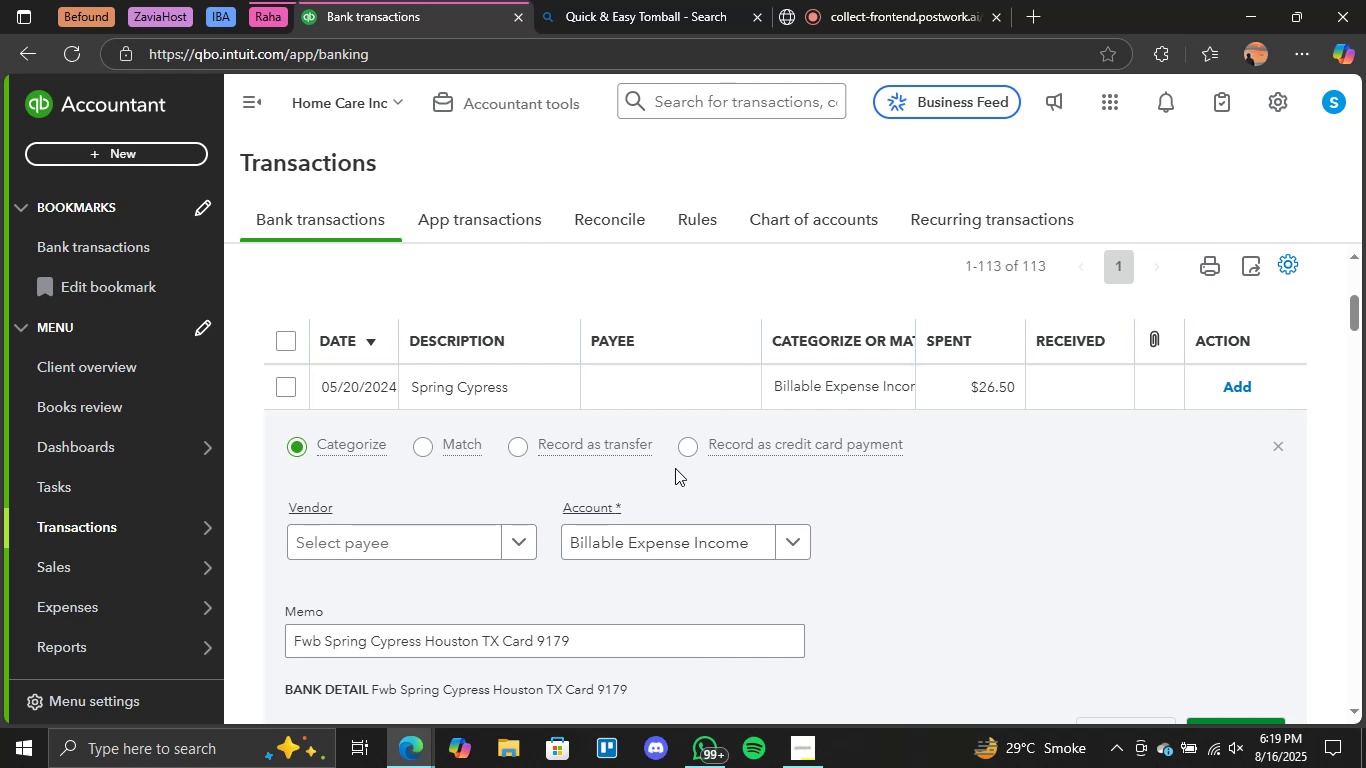 
wait(13.54)
 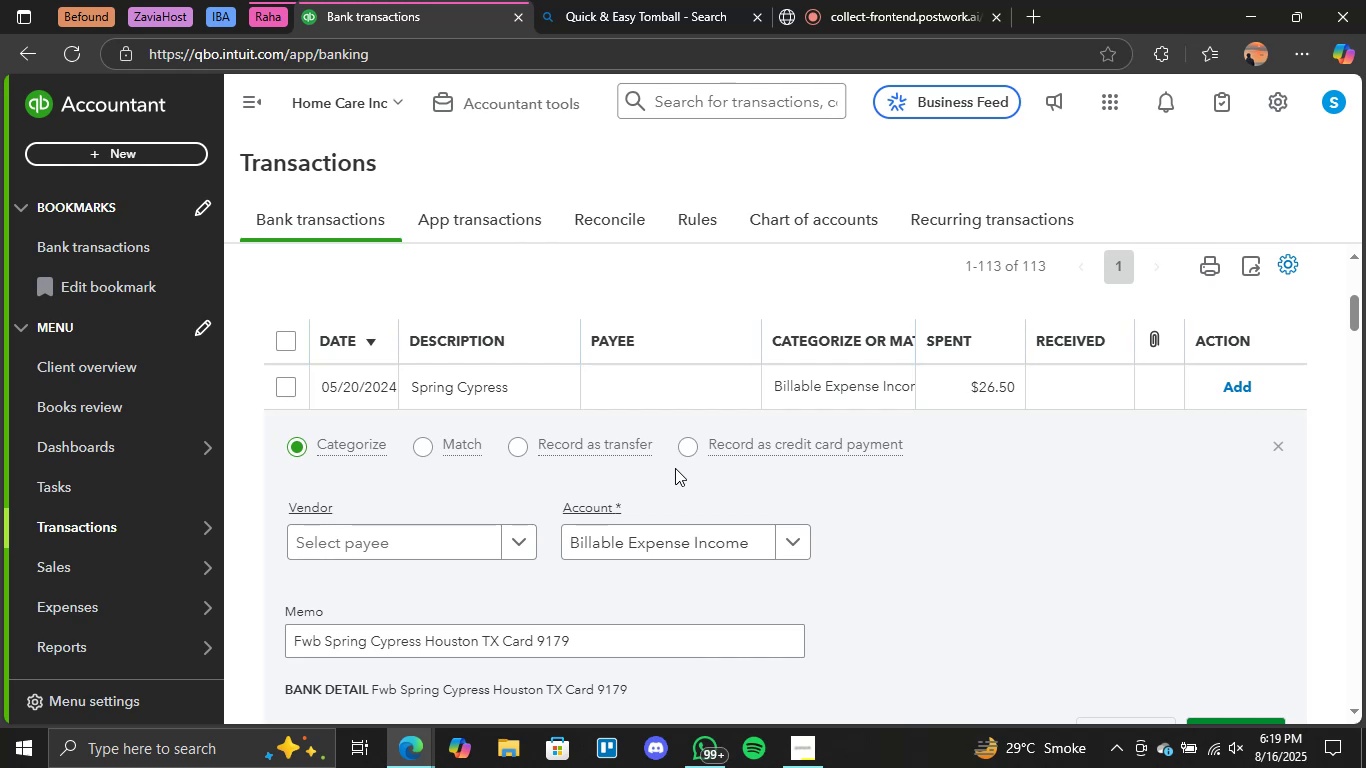 
left_click_drag(start_coordinate=[418, 638], to_coordinate=[379, 585])
 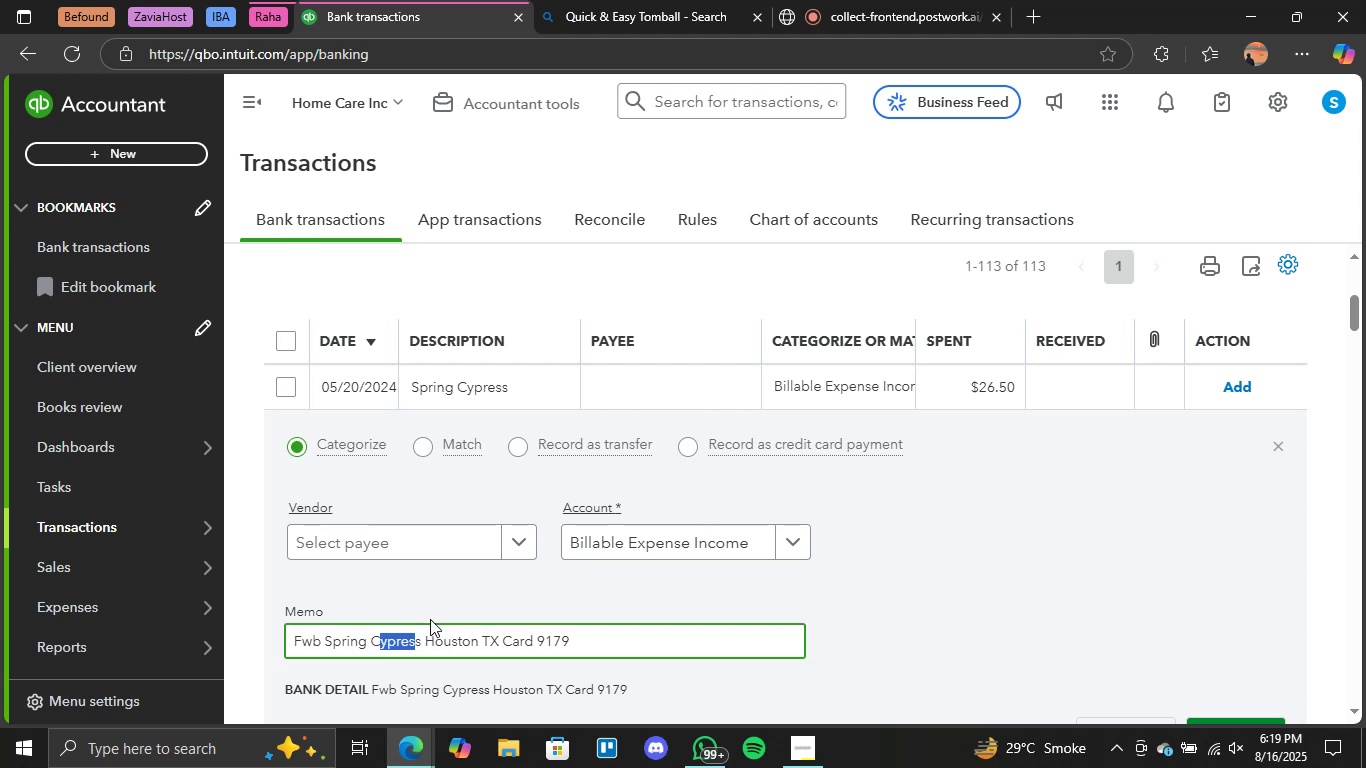 
left_click([430, 619])
 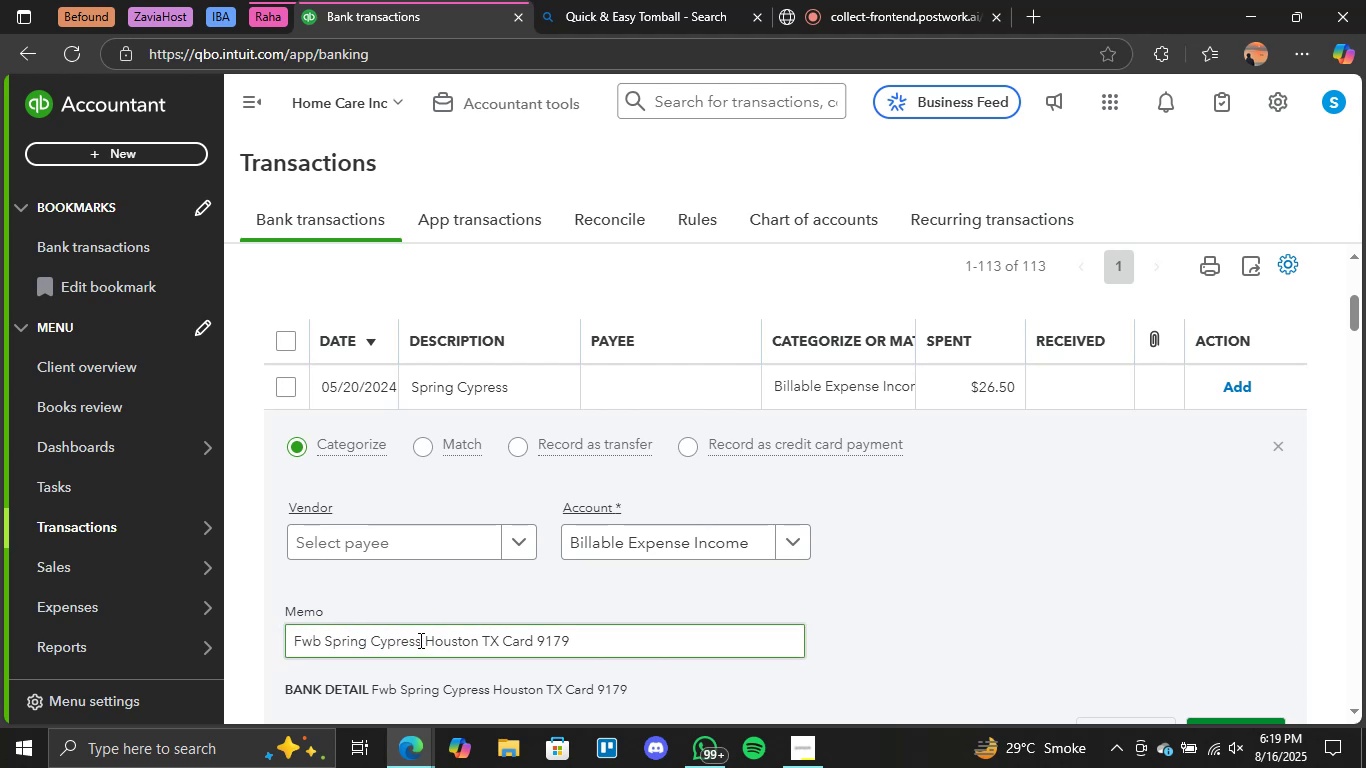 
left_click_drag(start_coordinate=[419, 640], to_coordinate=[321, 645])
 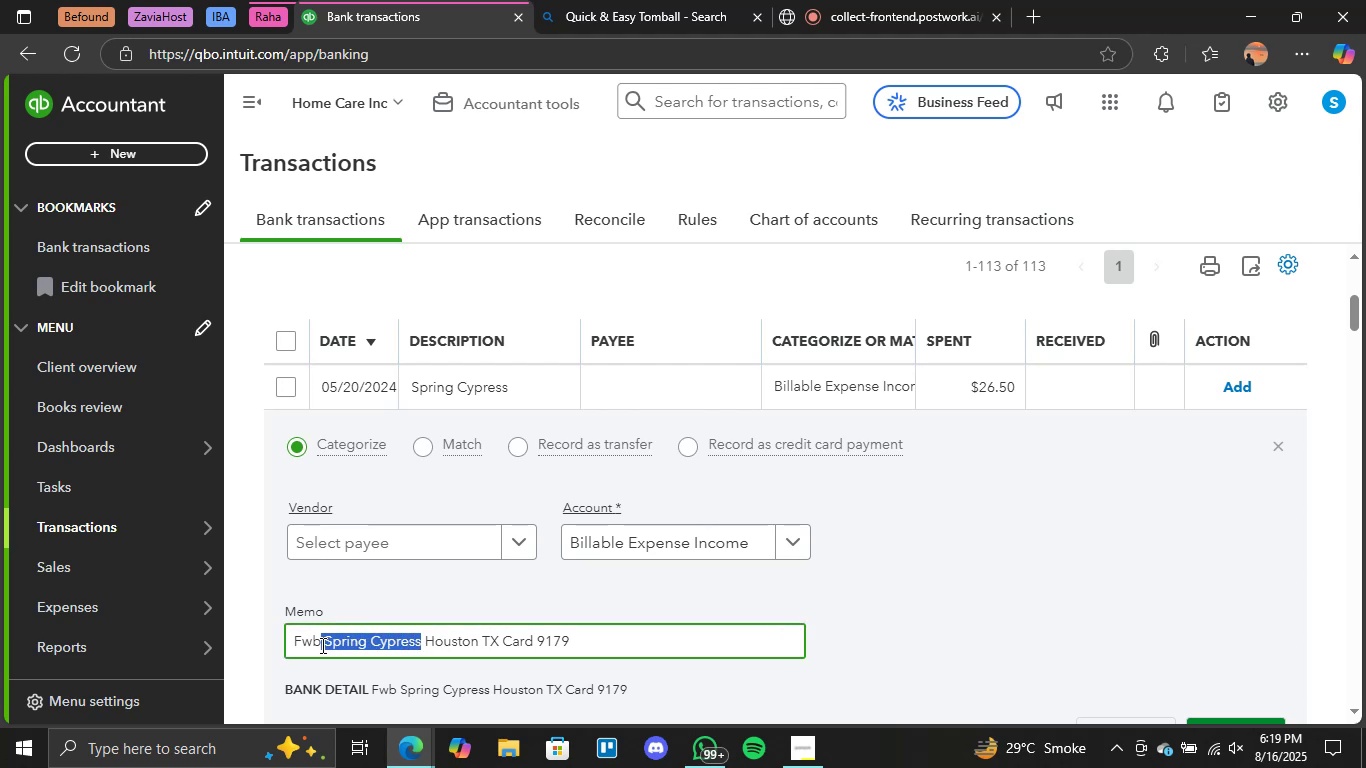 
key(Control+C)
 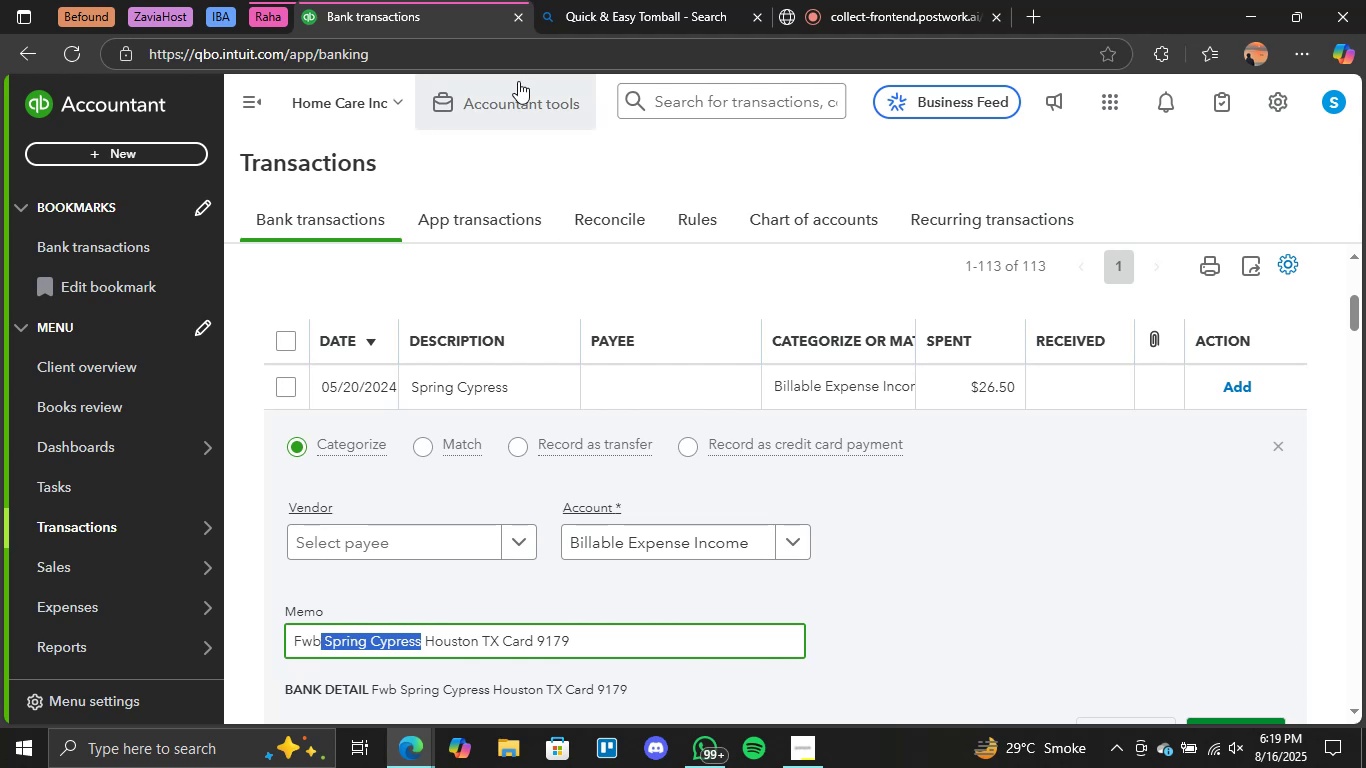 
left_click([583, 0])
 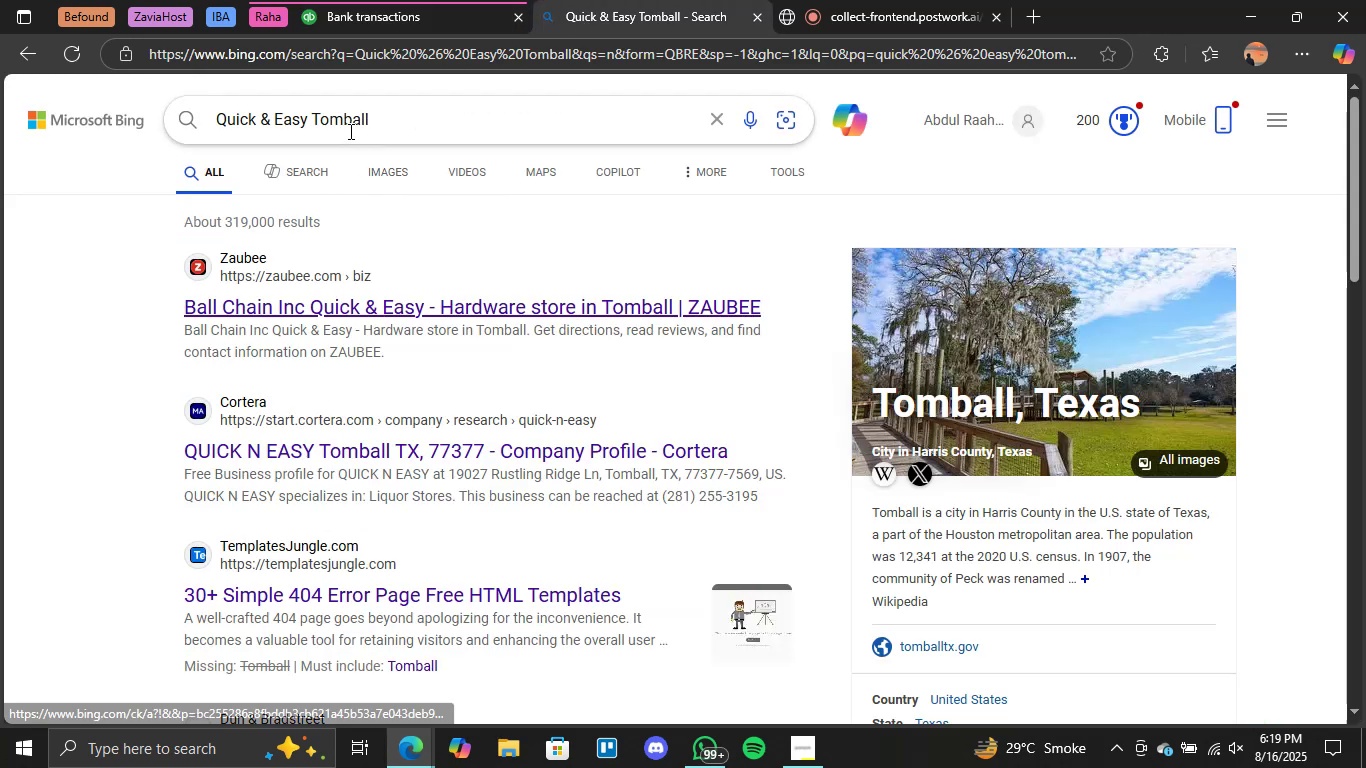 
double_click([343, 125])
 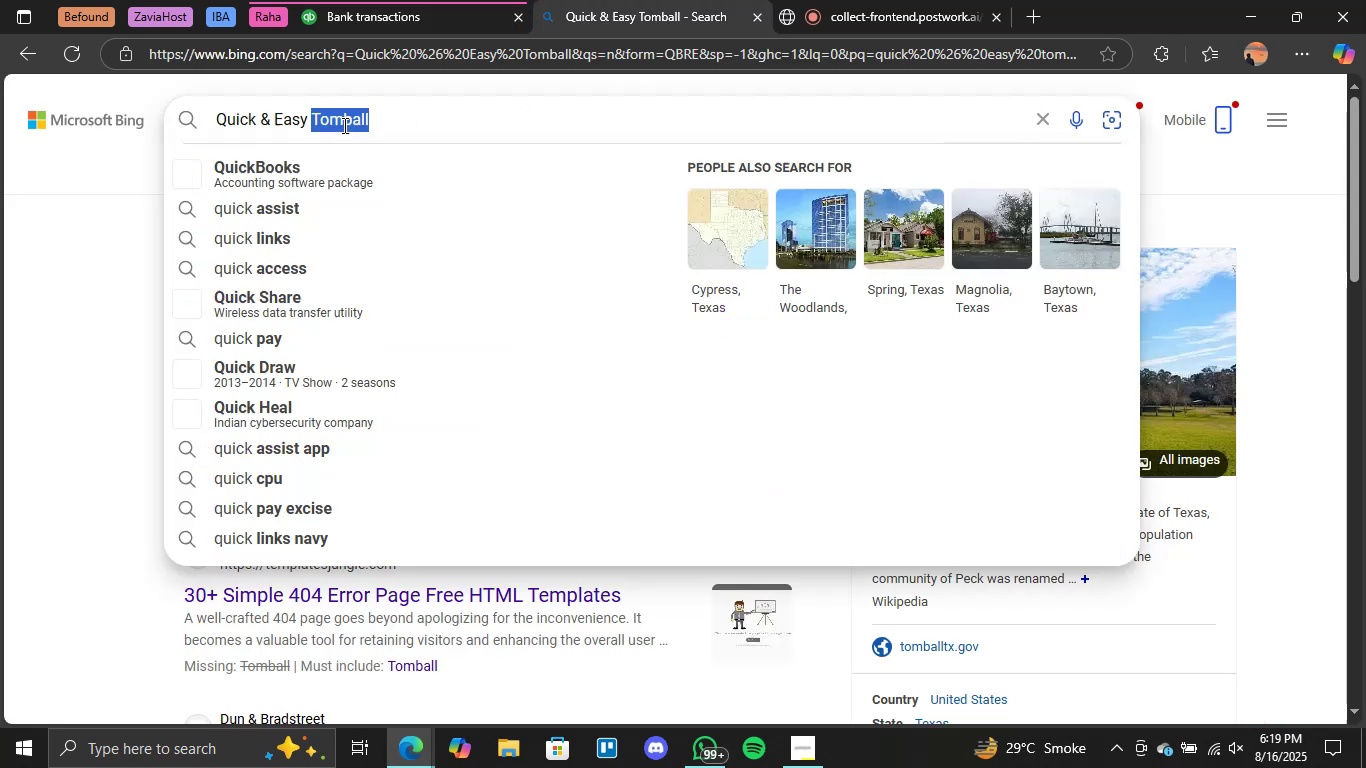 
triple_click([343, 125])
 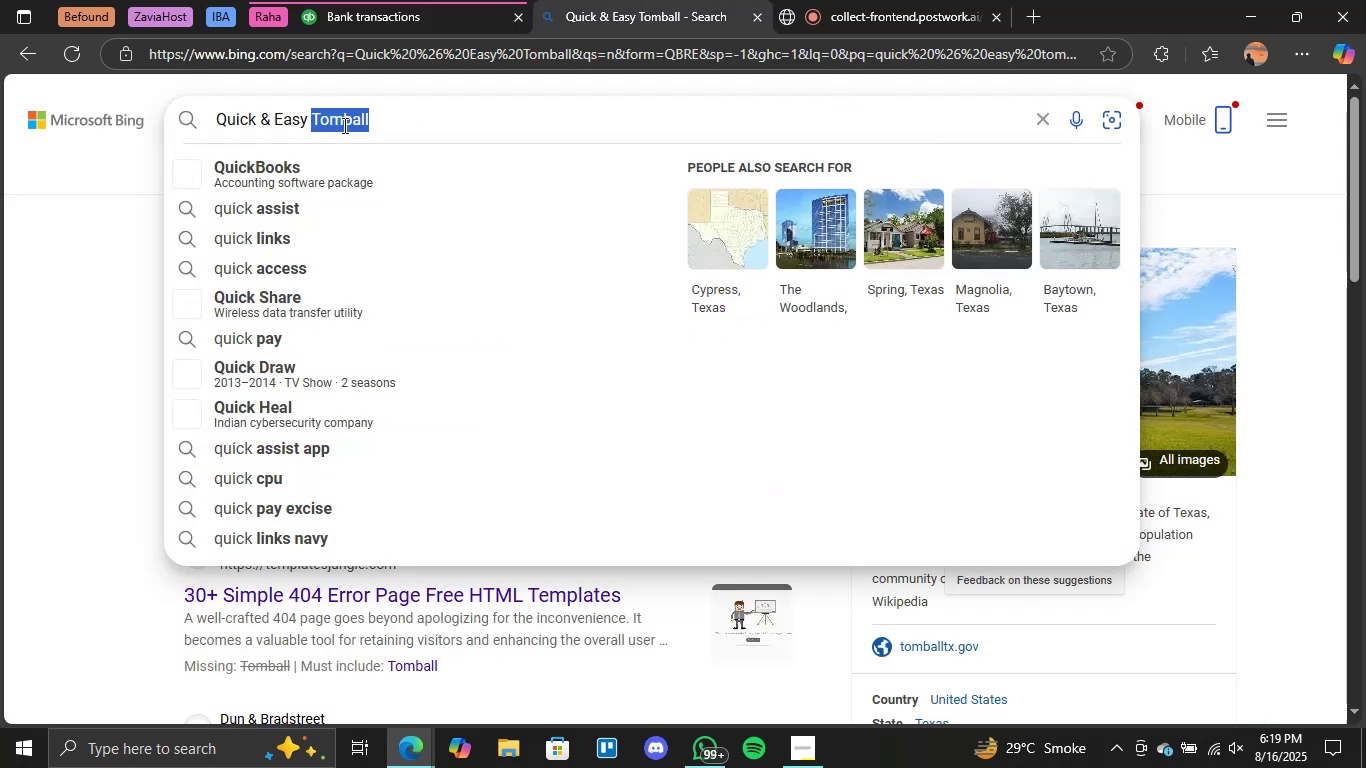 
triple_click([343, 125])
 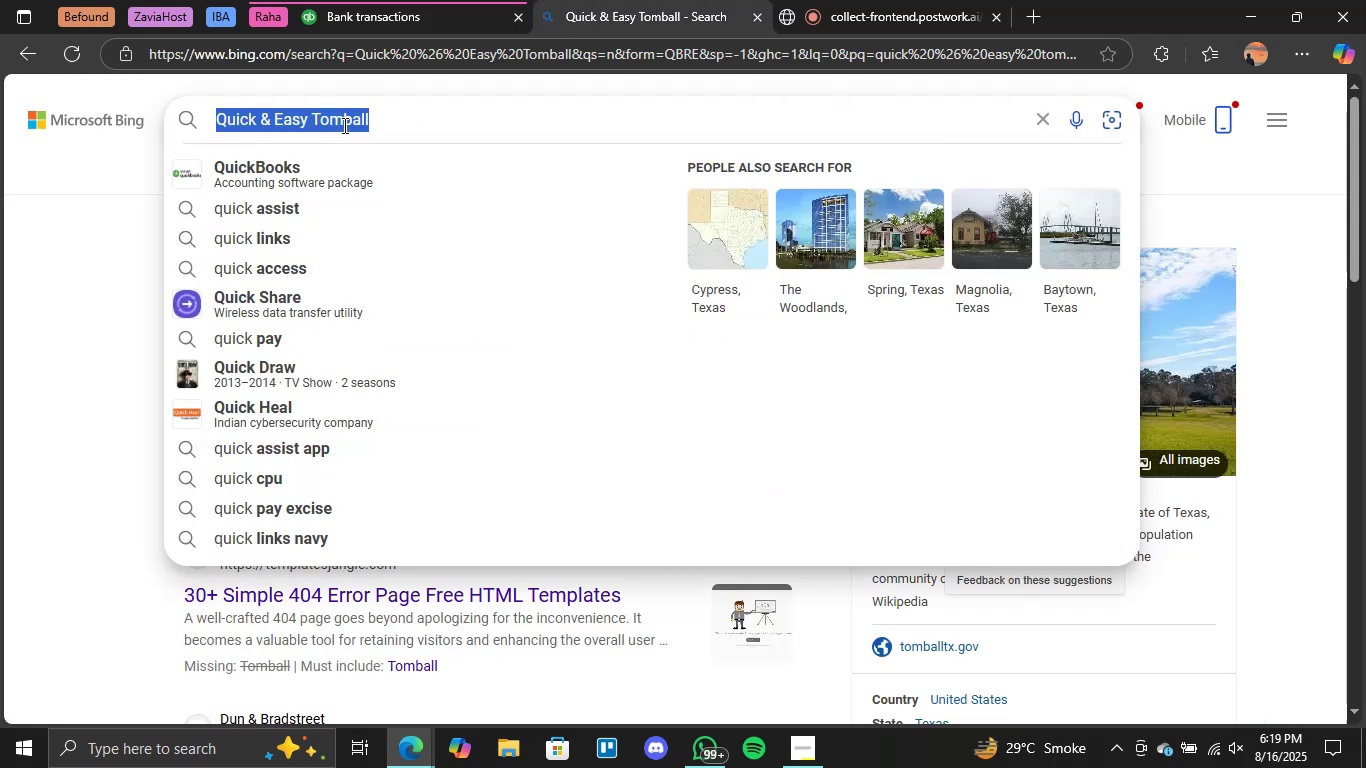 
key(Control+V)
 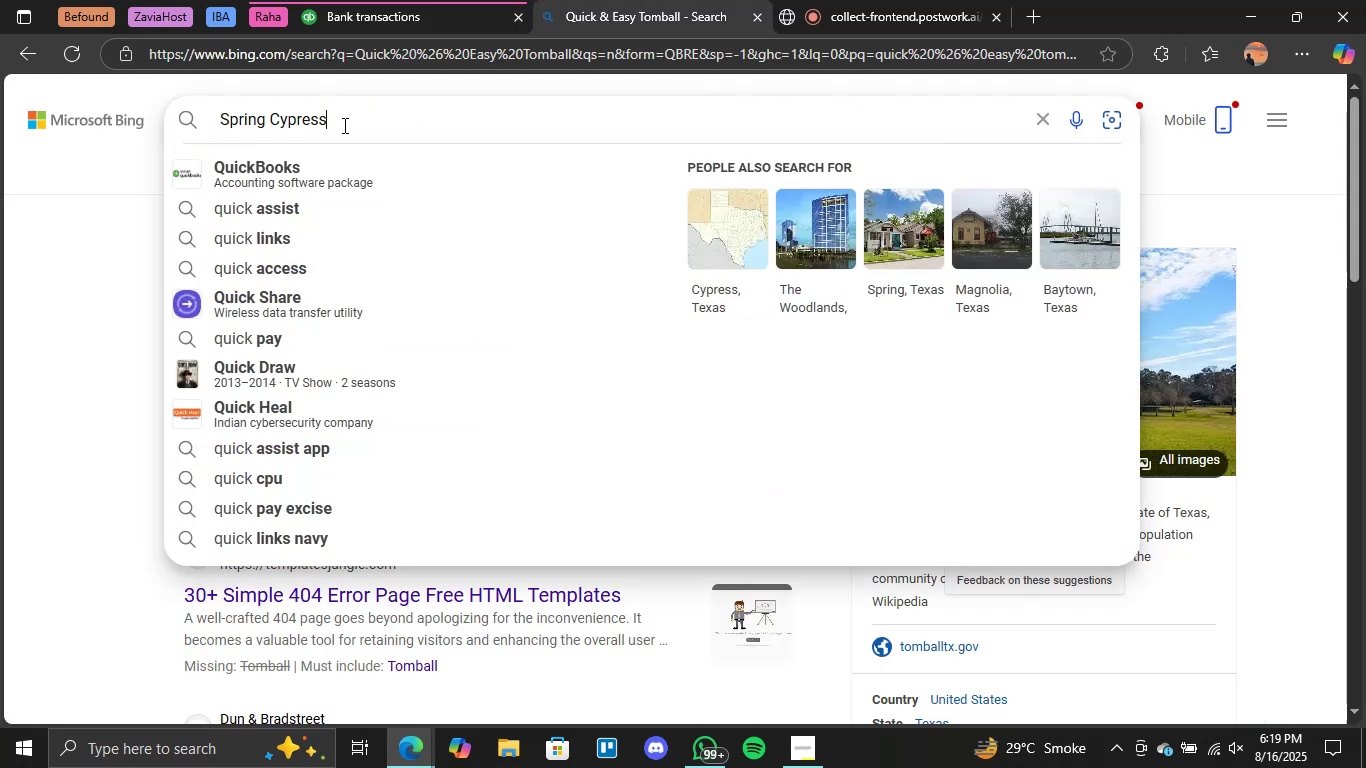 
key(Enter)
 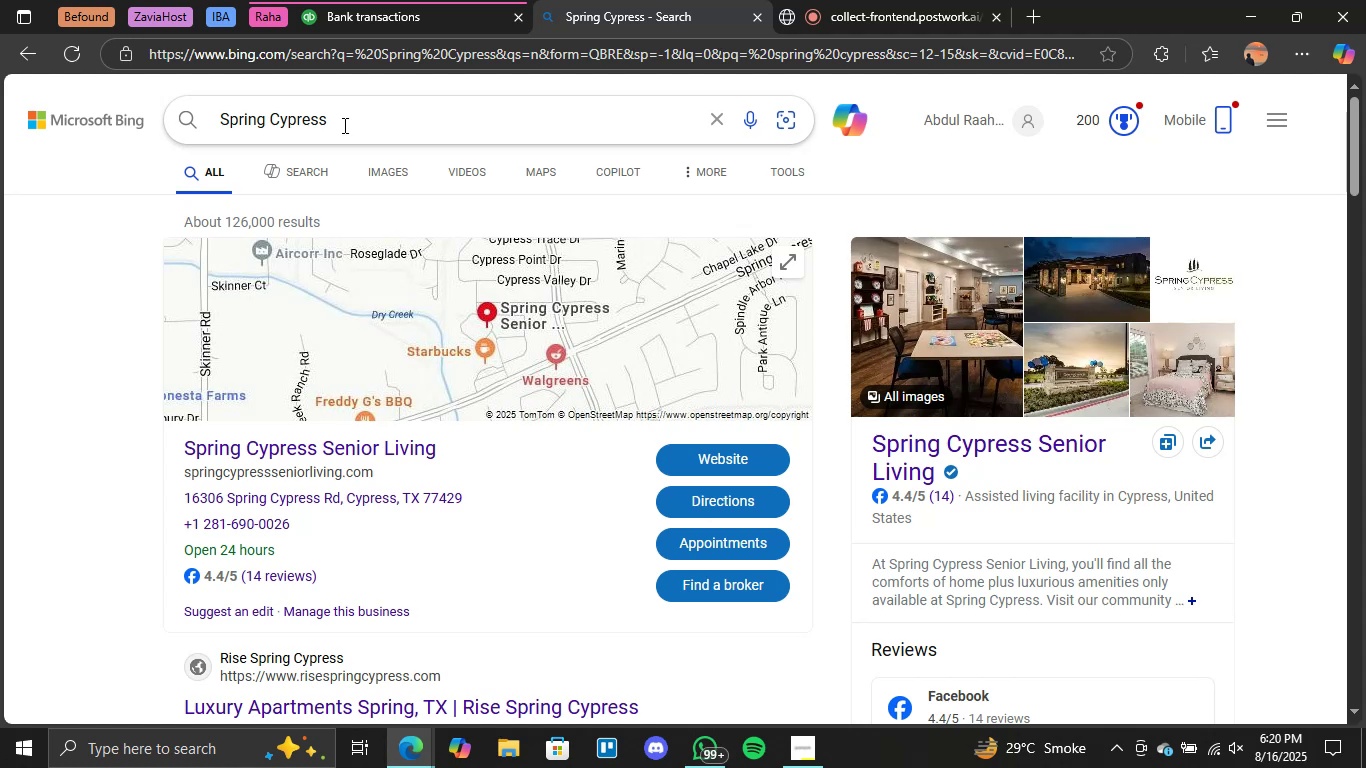 
wait(28.01)
 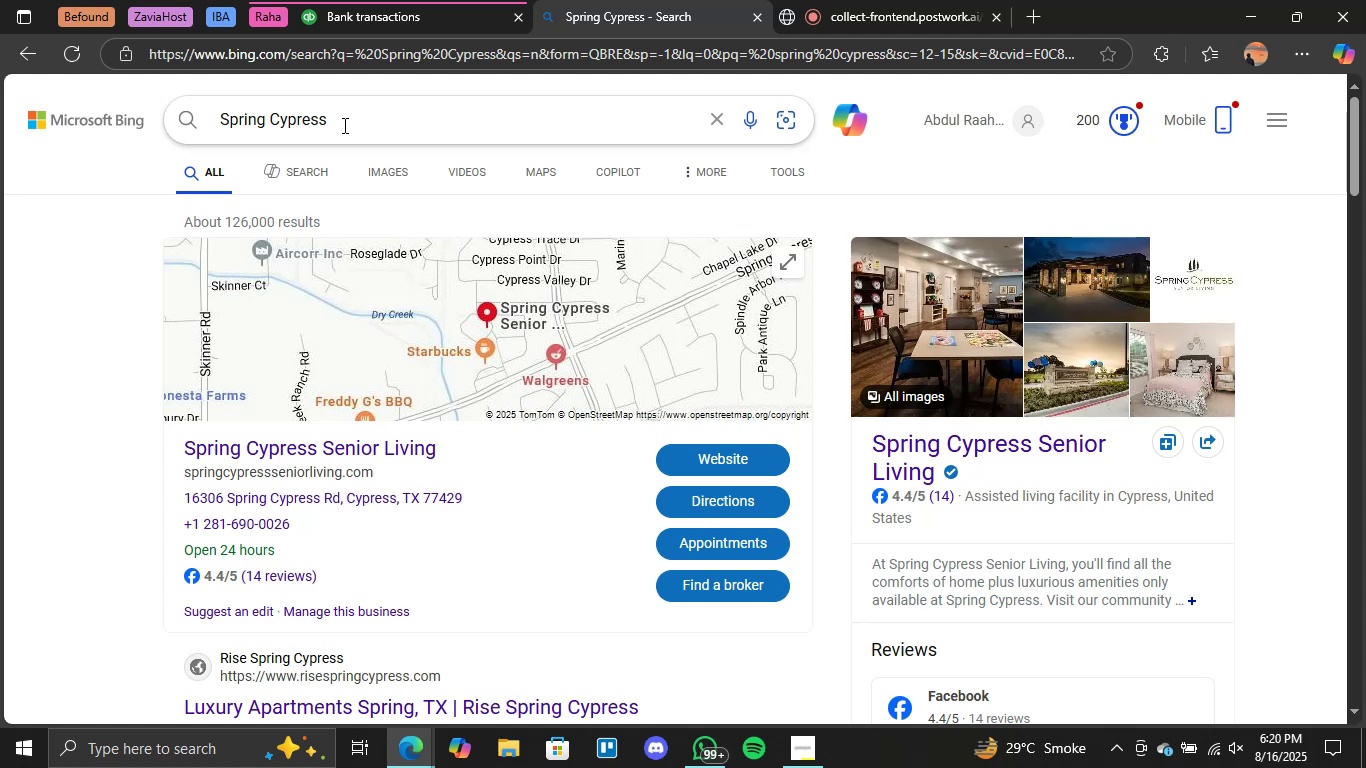 
scroll: coordinate [384, 406], scroll_direction: none, amount: 0.0
 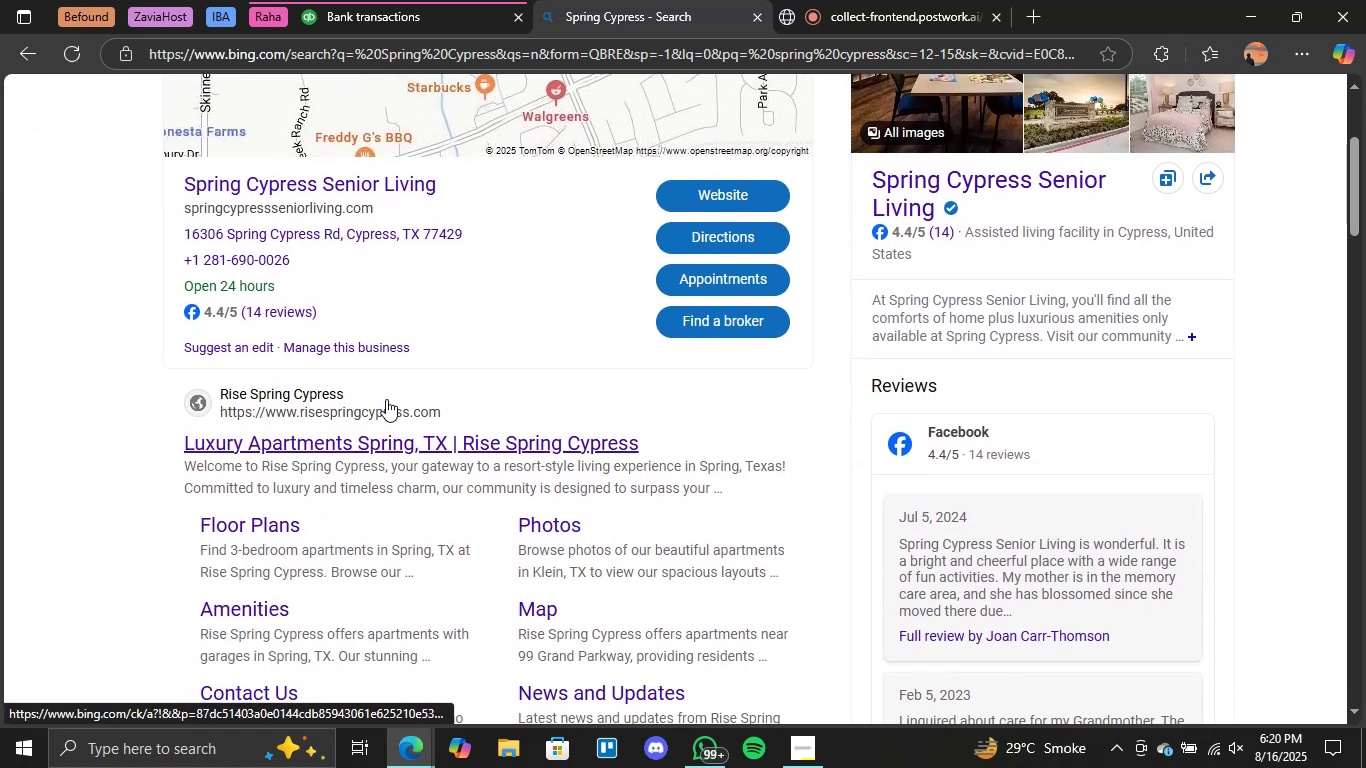 
scroll: coordinate [443, 332], scroll_direction: up, amount: 2.0
 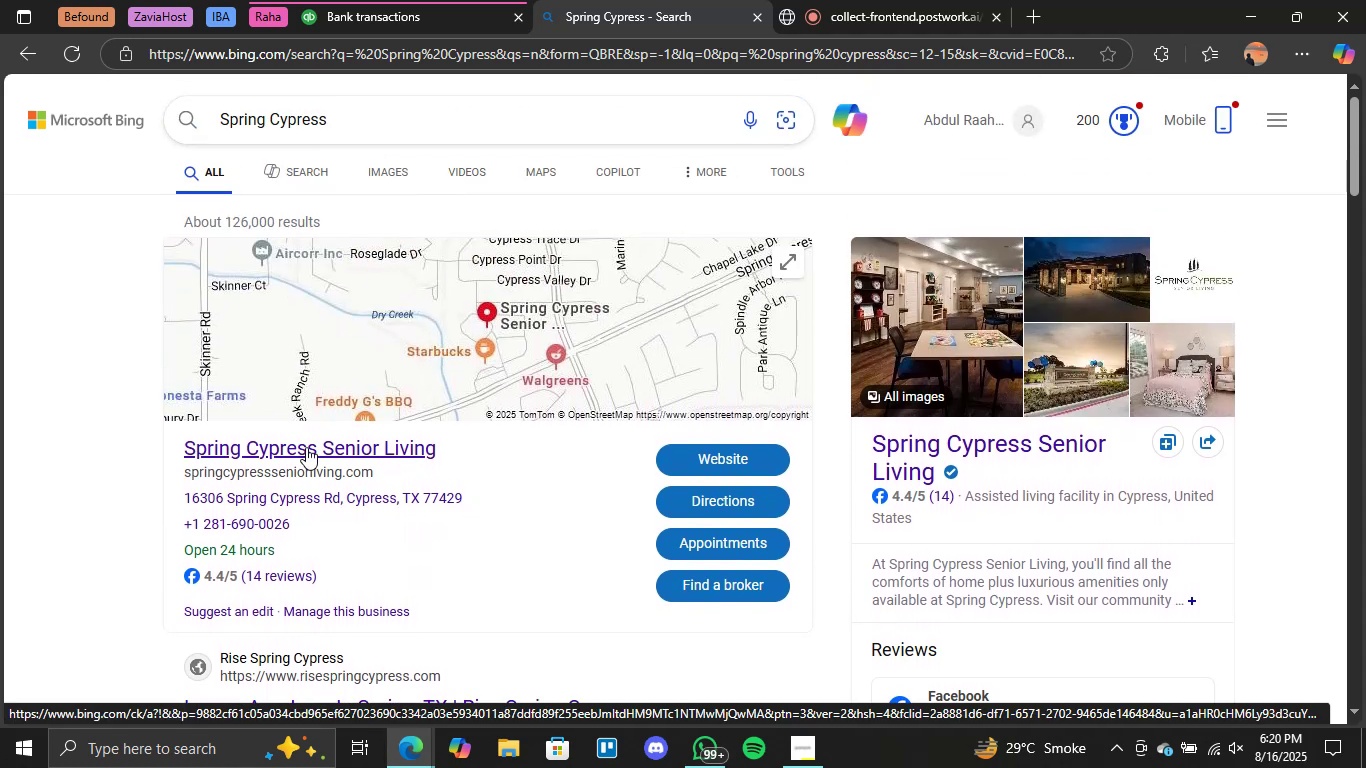 
scroll: coordinate [545, 510], scroll_direction: none, amount: 0.0
 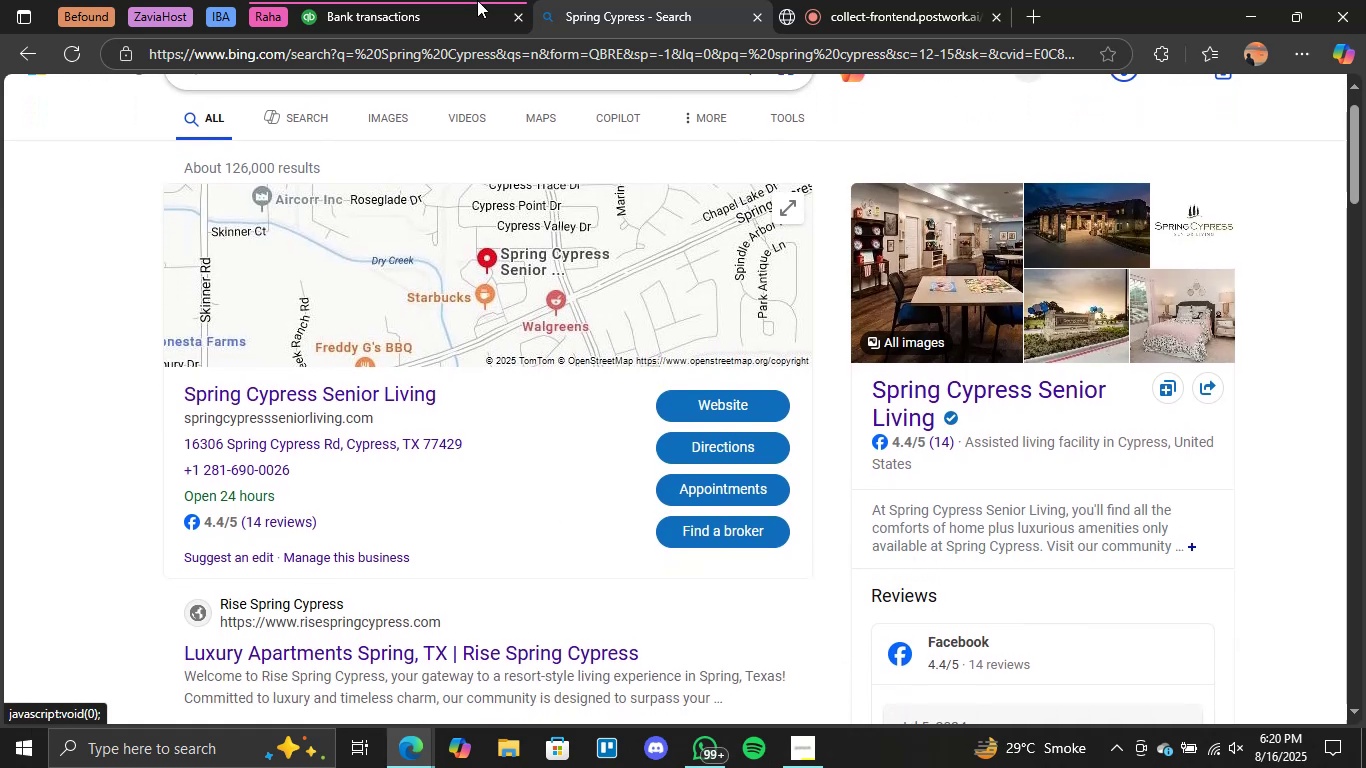 
left_click([635, 0])
 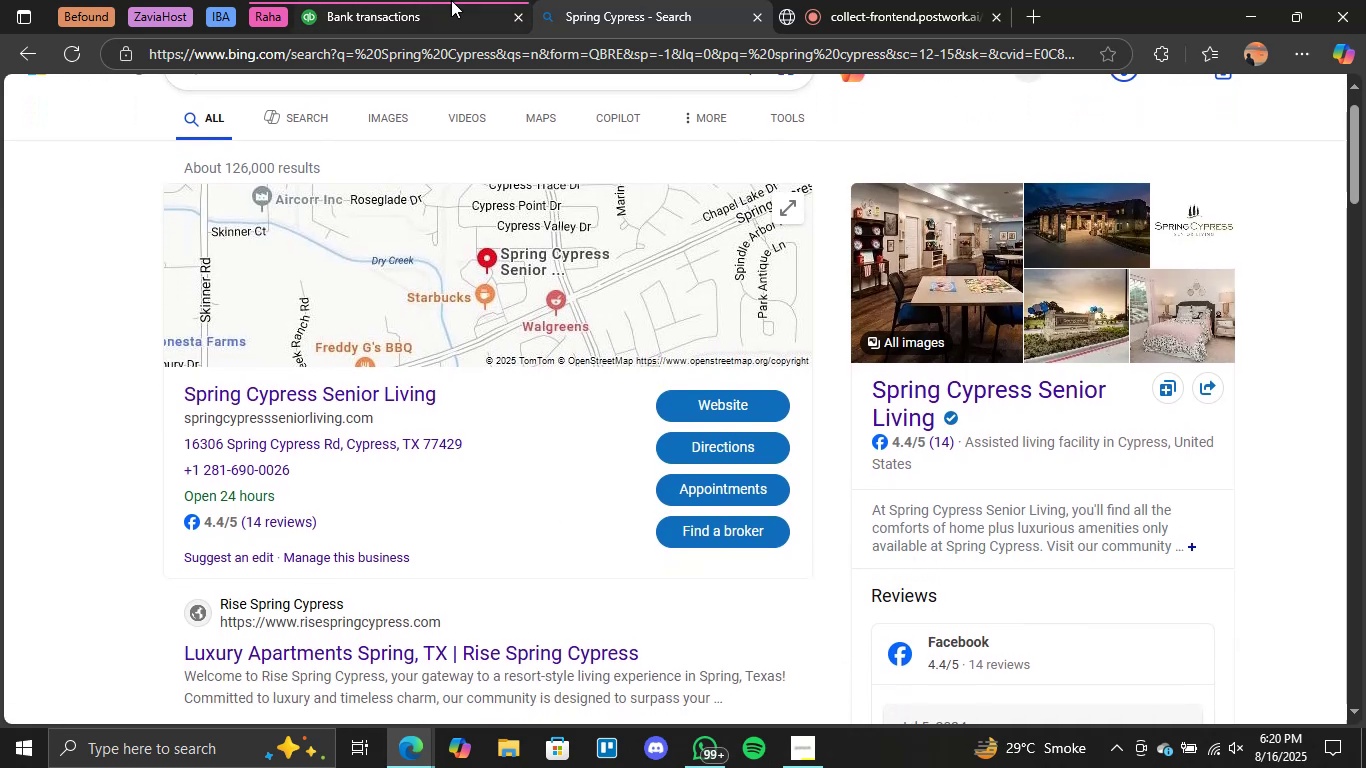 
left_click([451, 0])
 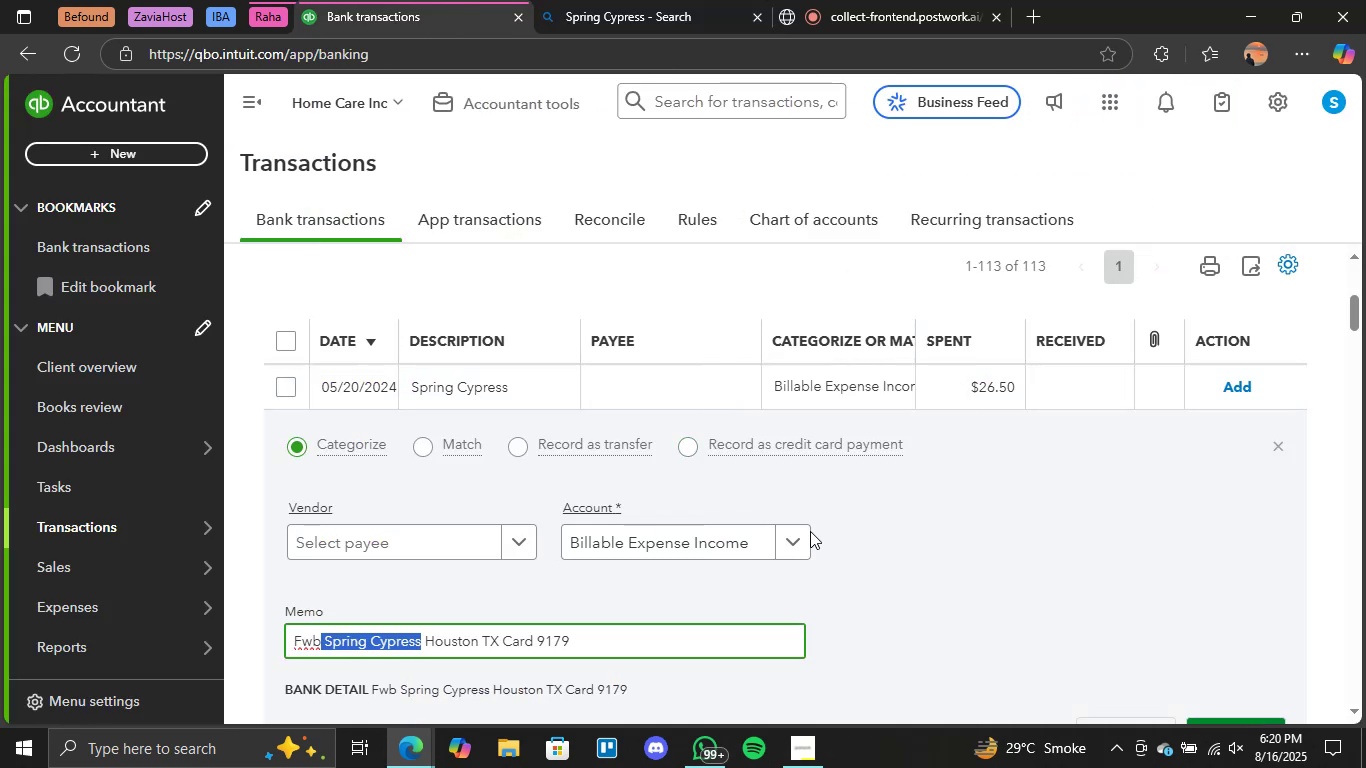 
left_click([793, 527])
 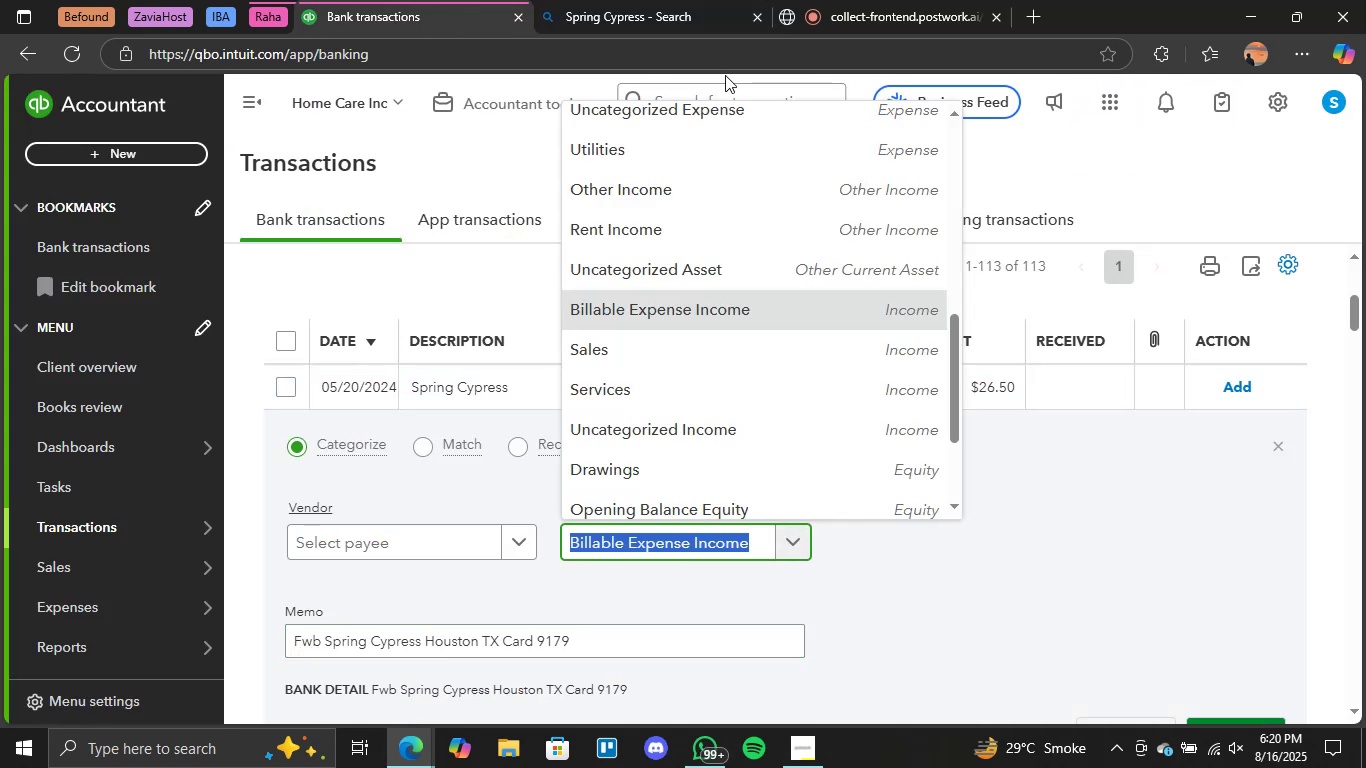 
scroll: coordinate [744, 293], scroll_direction: none, amount: 0.0
 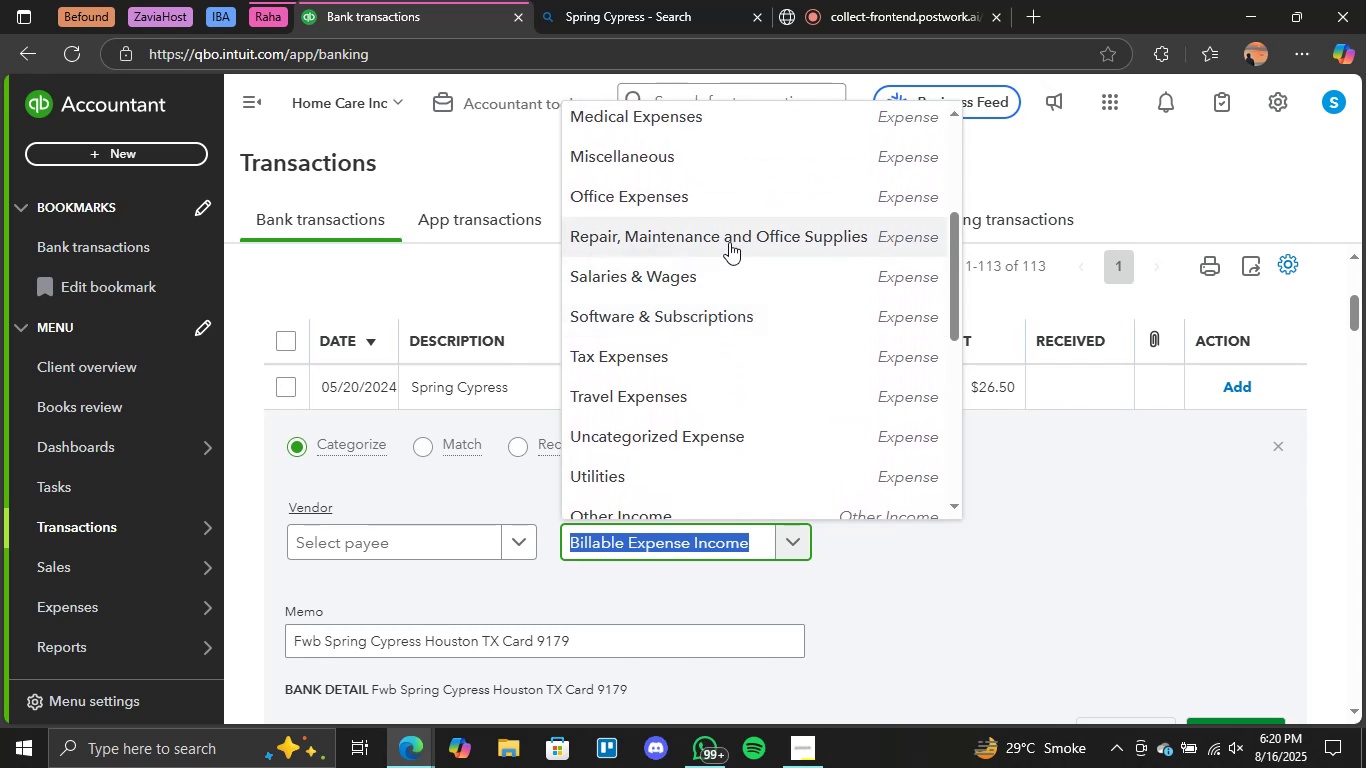 
left_click([729, 242])
 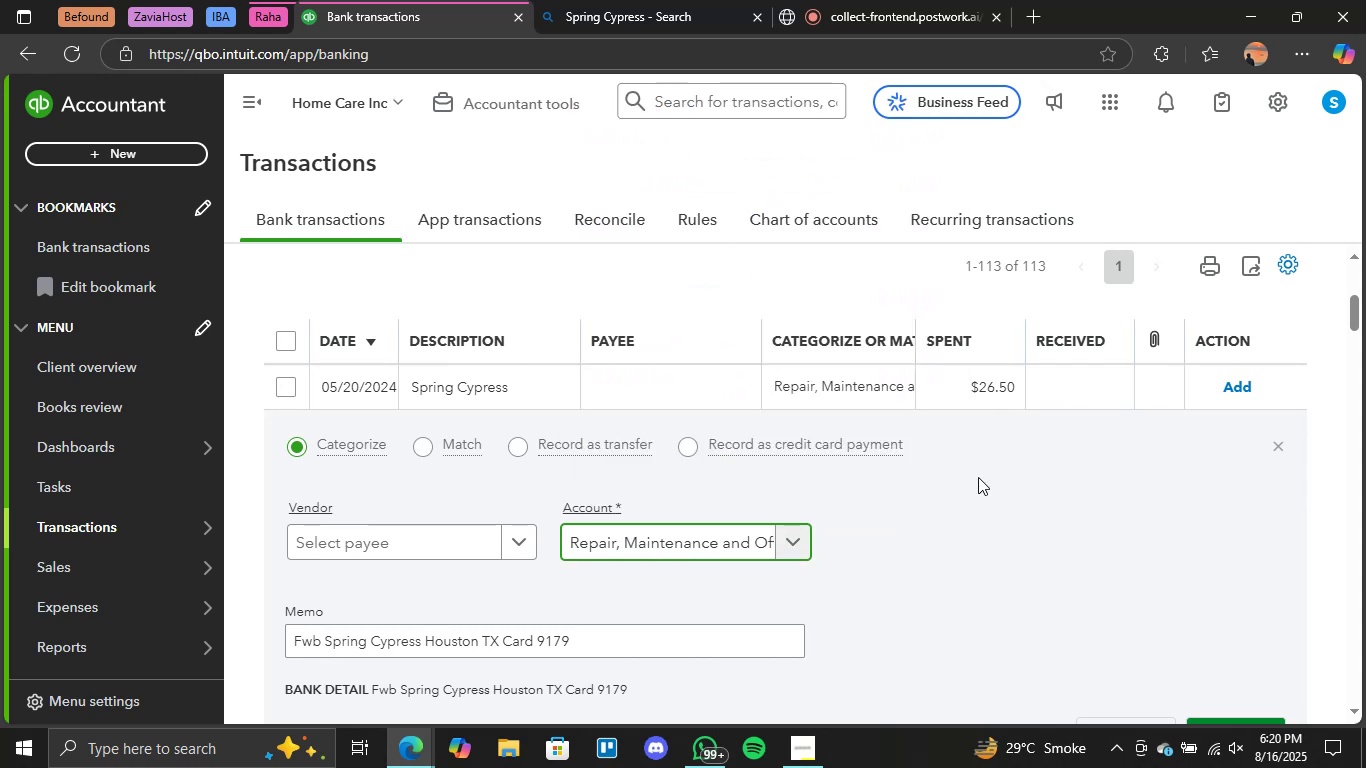 
scroll: coordinate [1045, 534], scroll_direction: down, amount: 1.0
 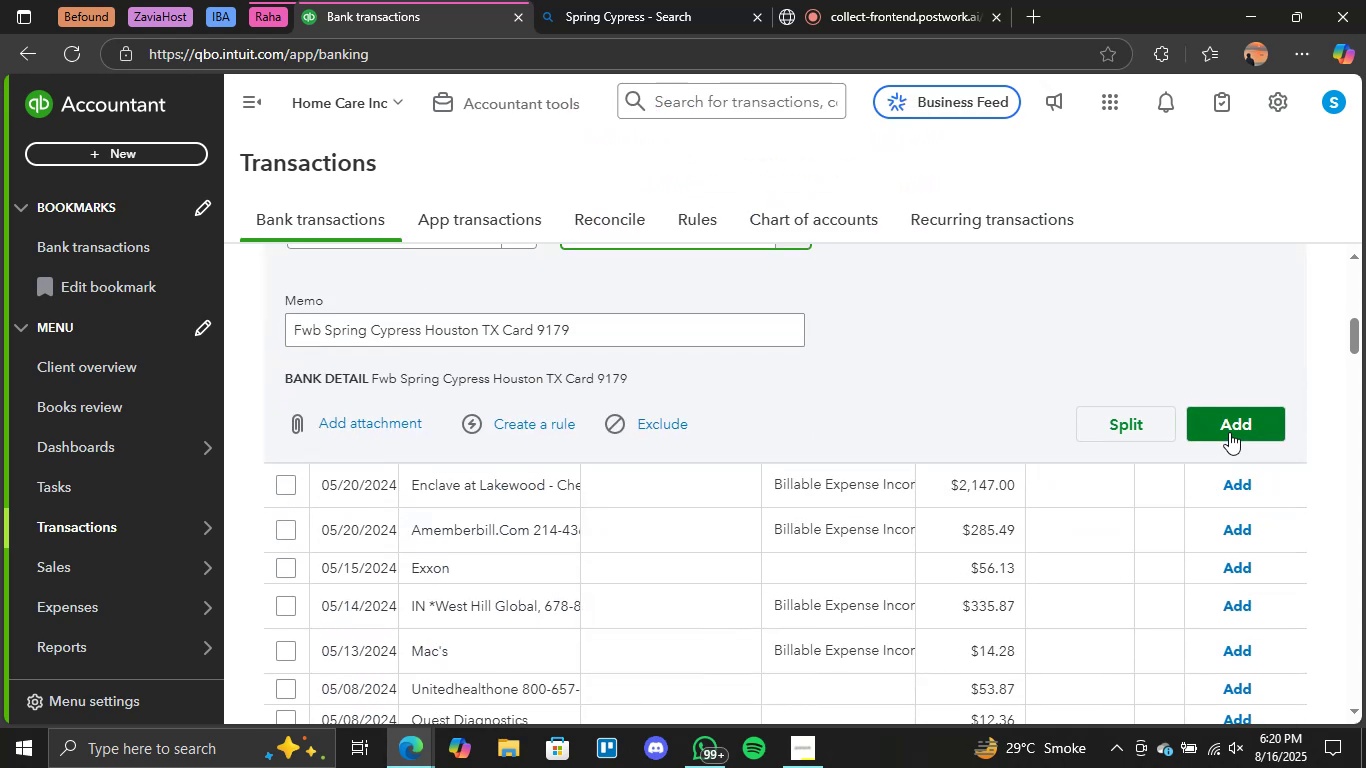 
left_click([1229, 432])
 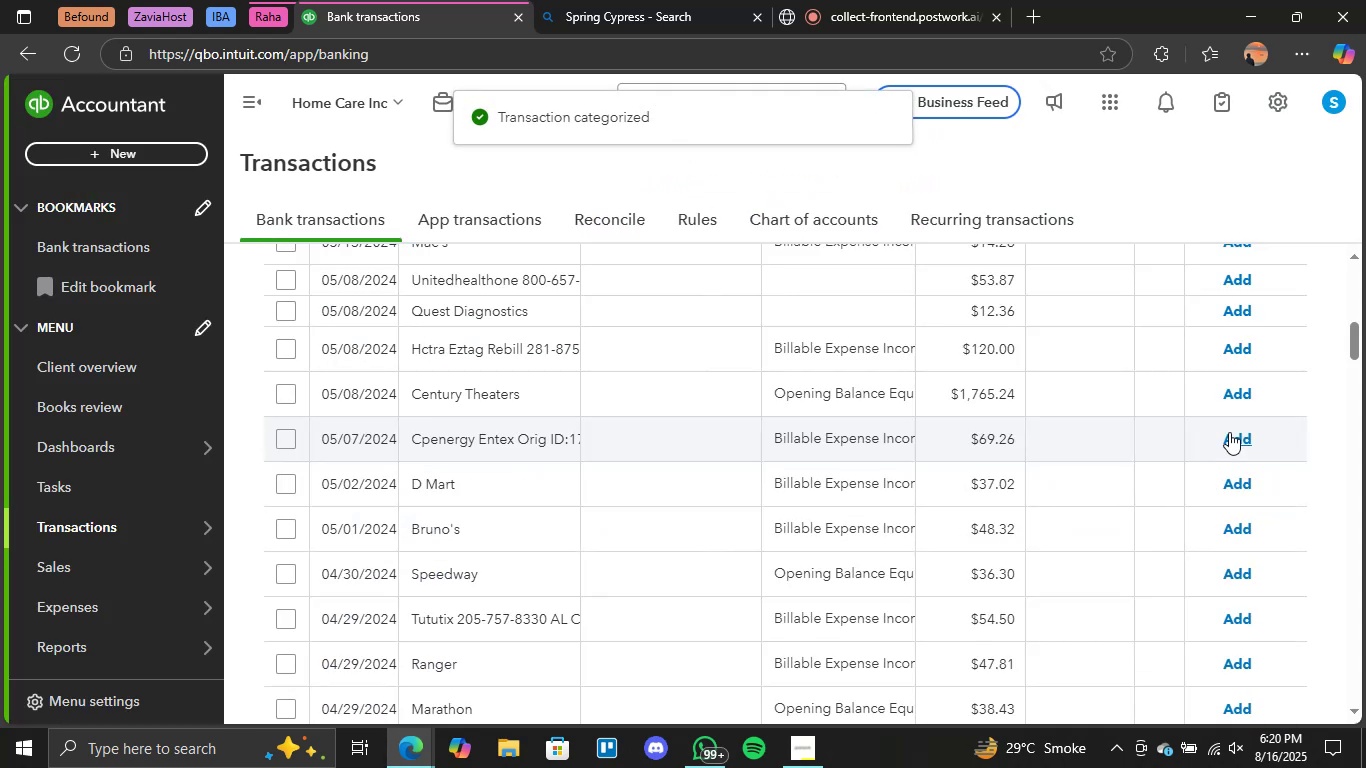 
scroll: coordinate [953, 331], scroll_direction: up, amount: 2.0
 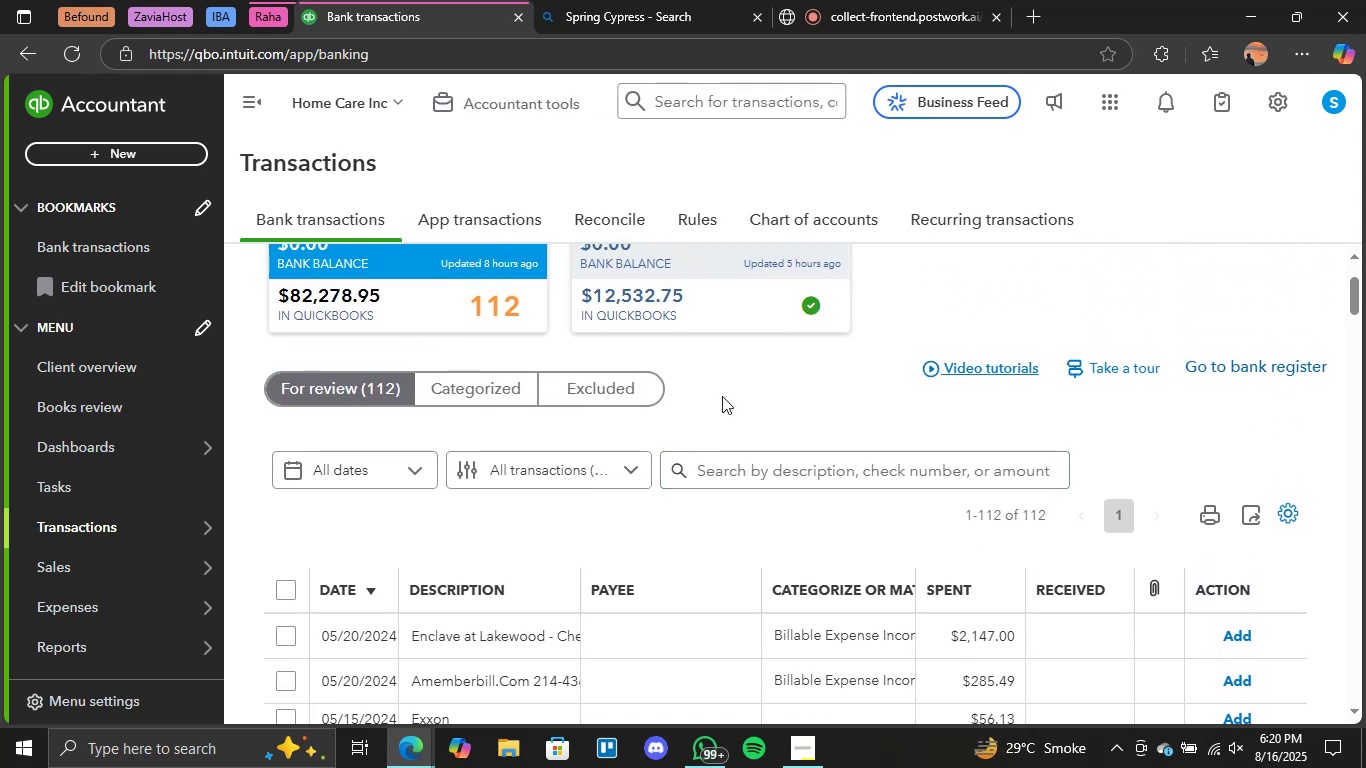 
left_click([481, 375])
 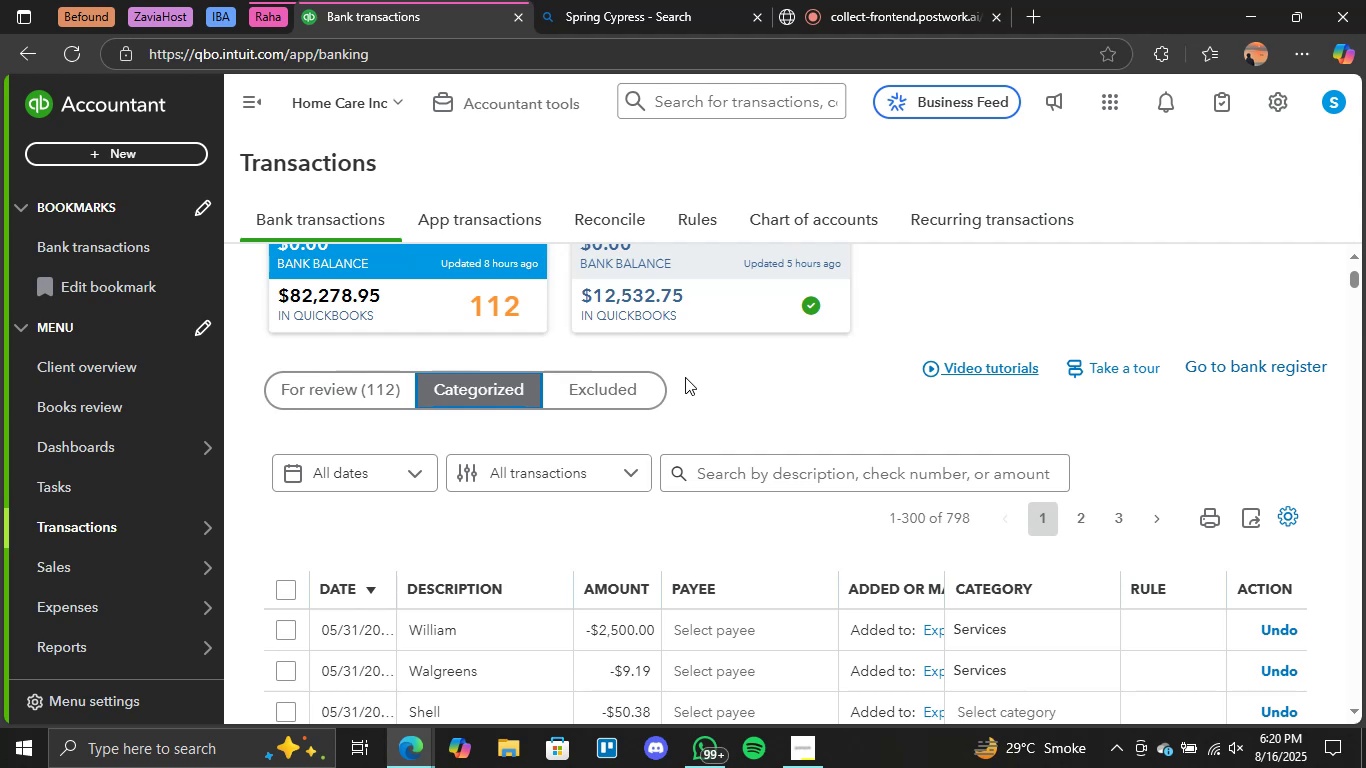 
wait(21.65)
 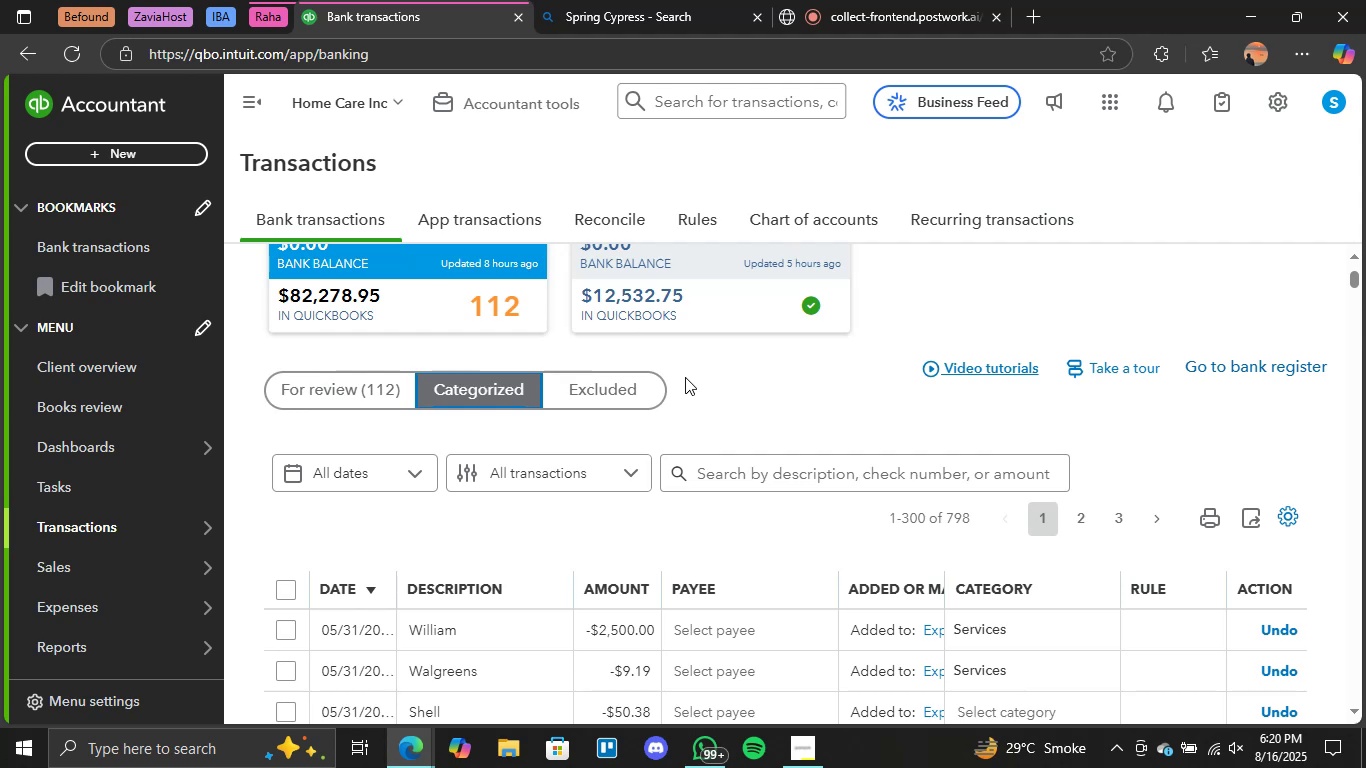 
scroll: coordinate [1139, 446], scroll_direction: none, amount: 0.0
 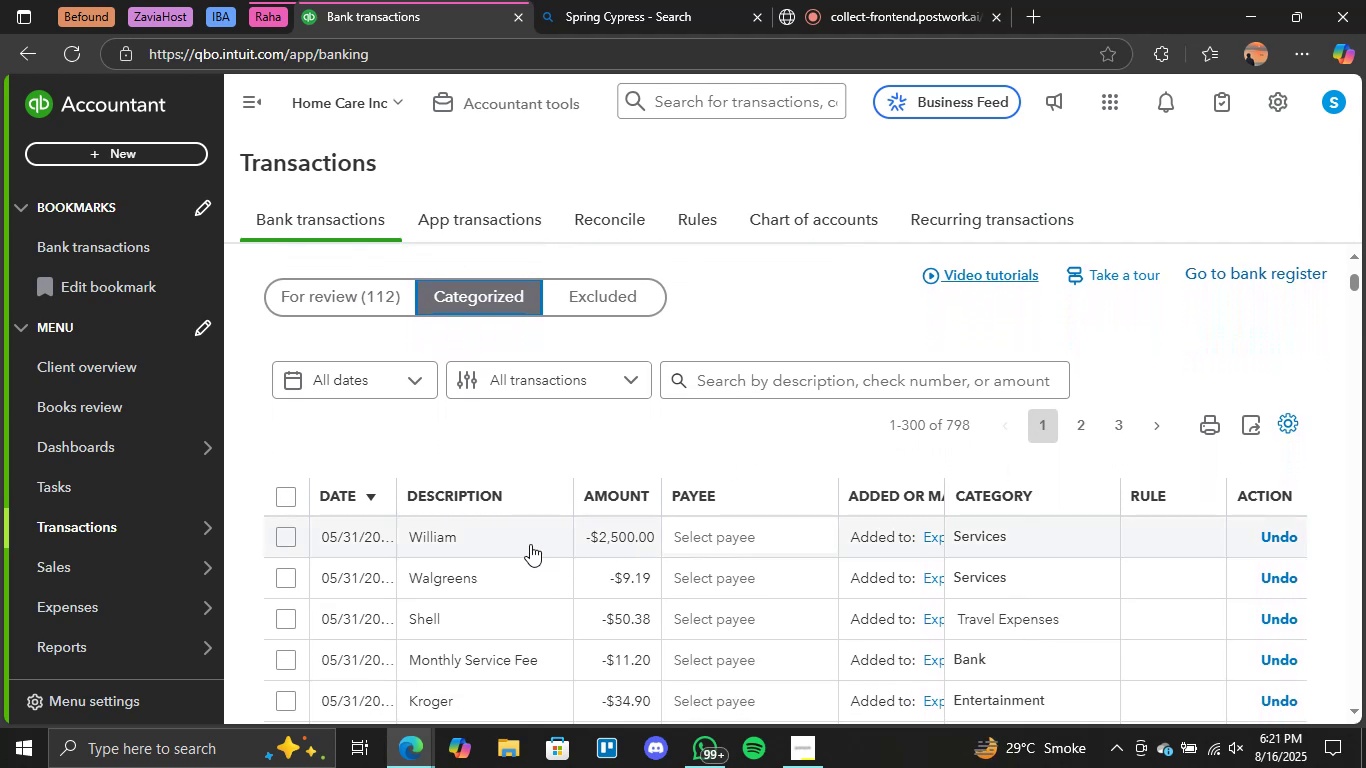 
scroll: coordinate [1014, 559], scroll_direction: down, amount: 3.0
 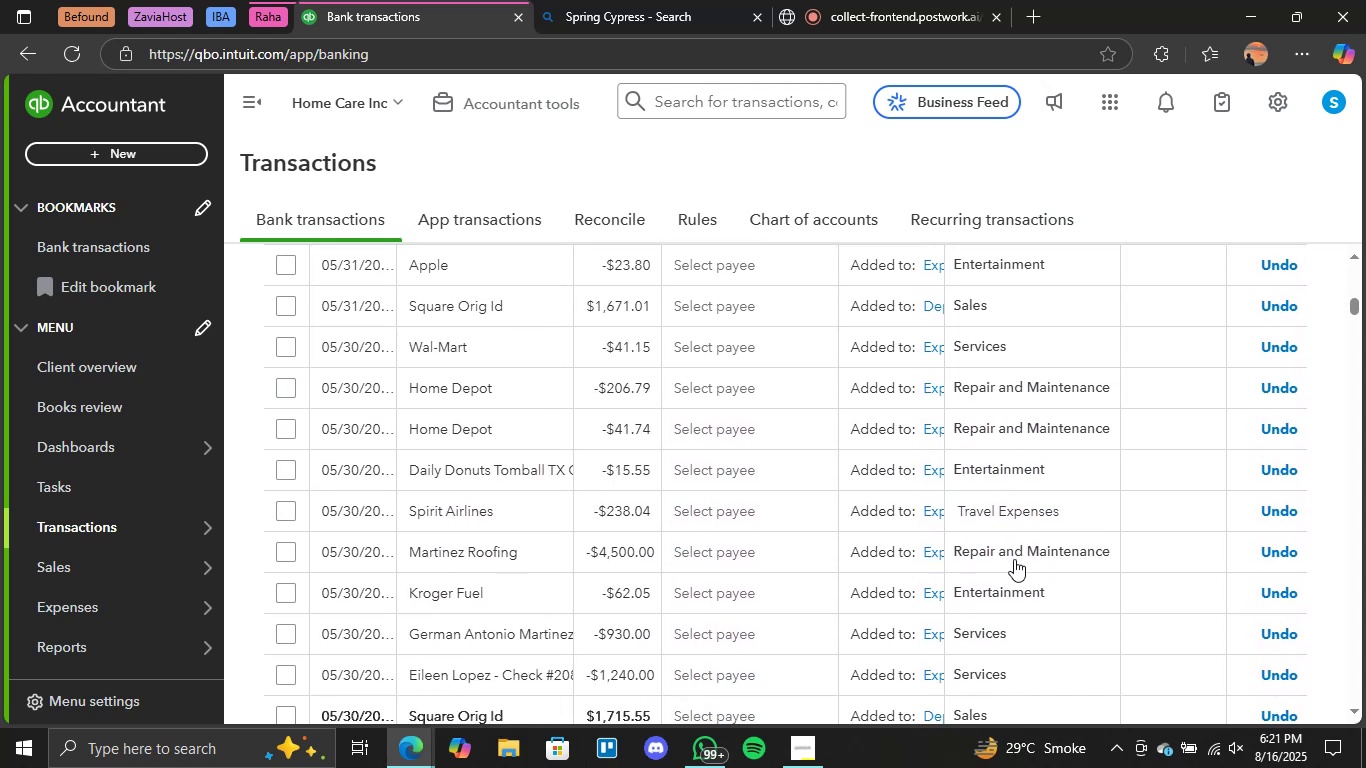 
scroll: coordinate [718, 594], scroll_direction: up, amount: 4.0
 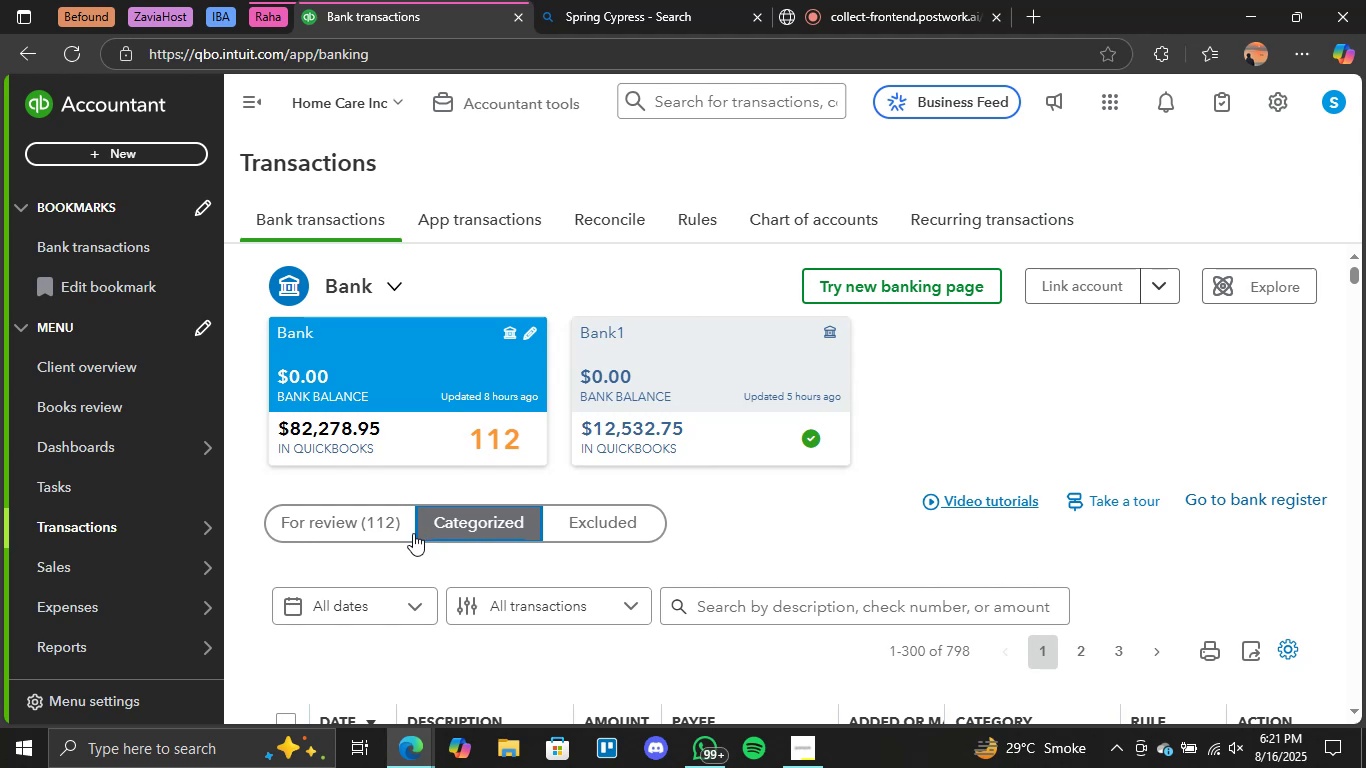 
left_click([378, 527])
 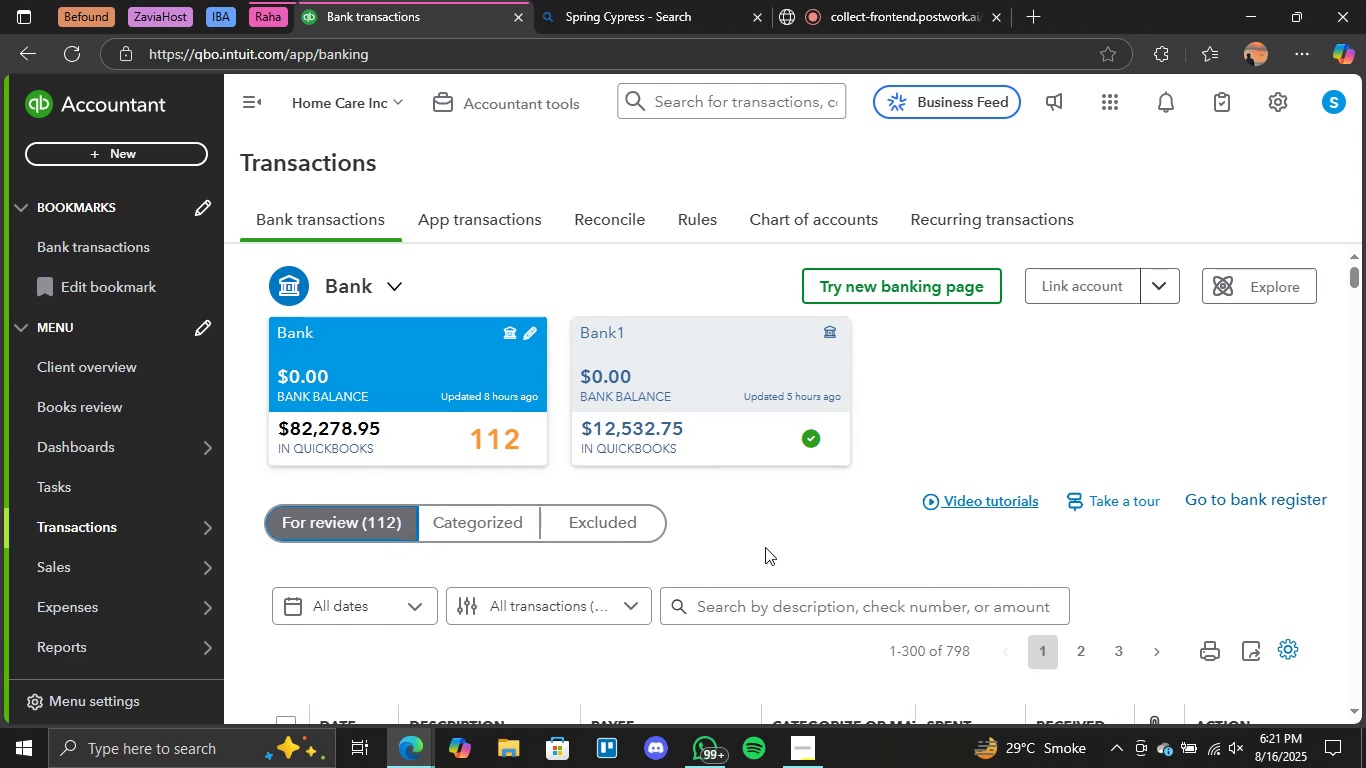 
wait(9.0)
 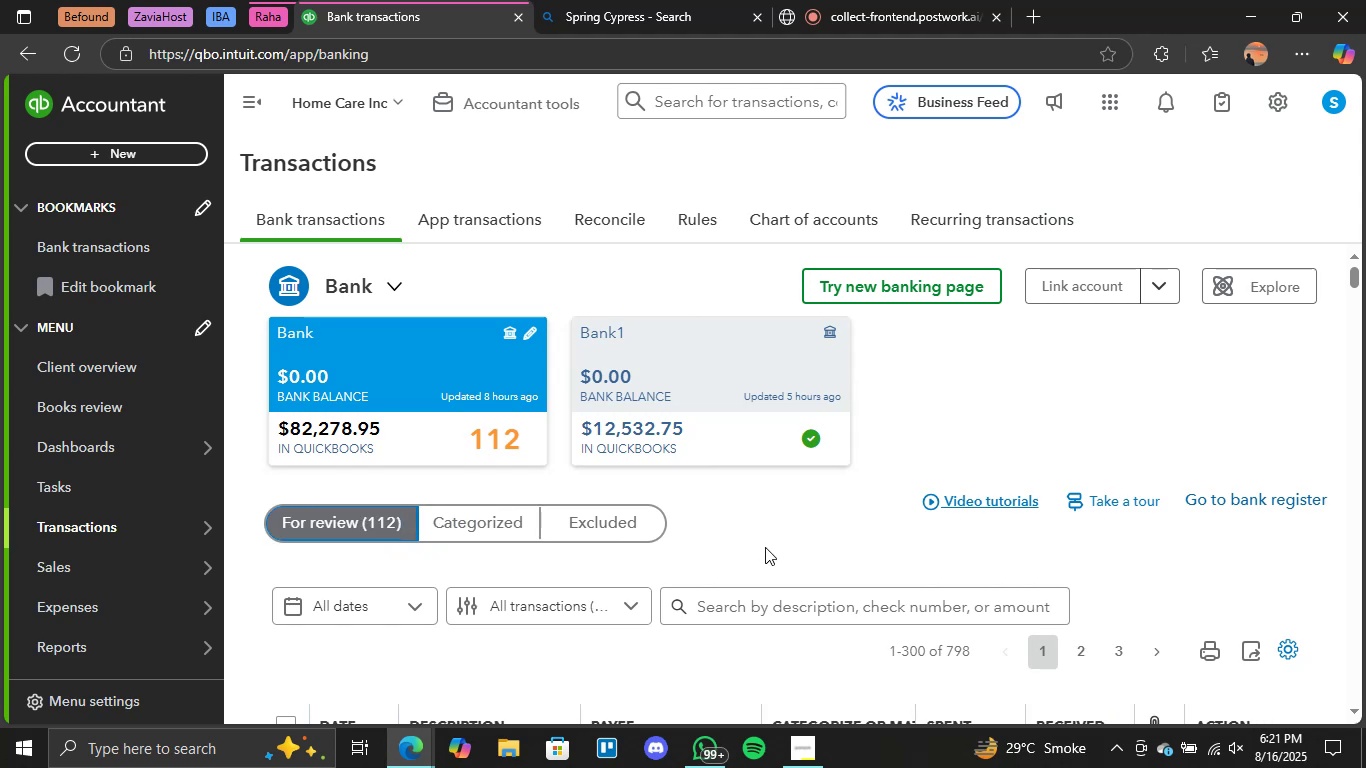 
scroll: coordinate [765, 547], scroll_direction: down, amount: 1.0
 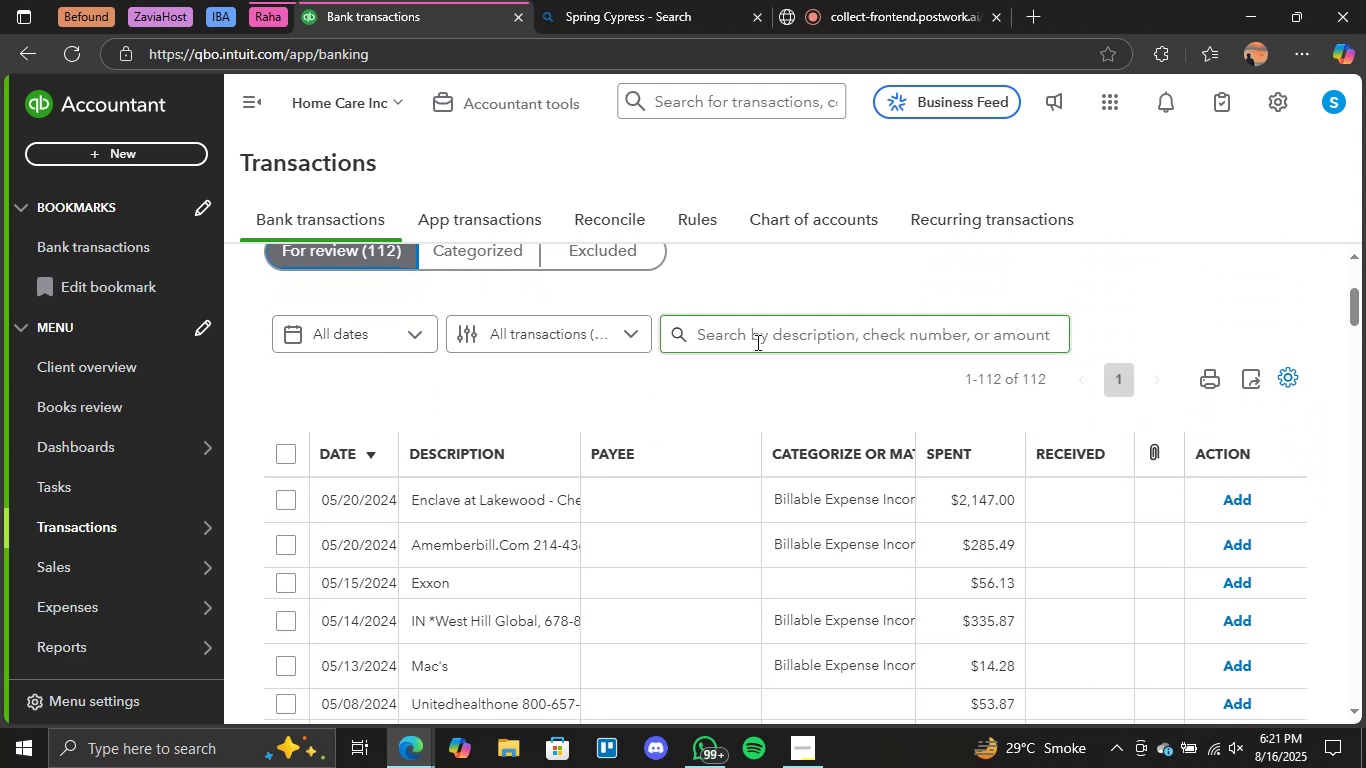 
scroll: coordinate [756, 342], scroll_direction: none, amount: 0.0
 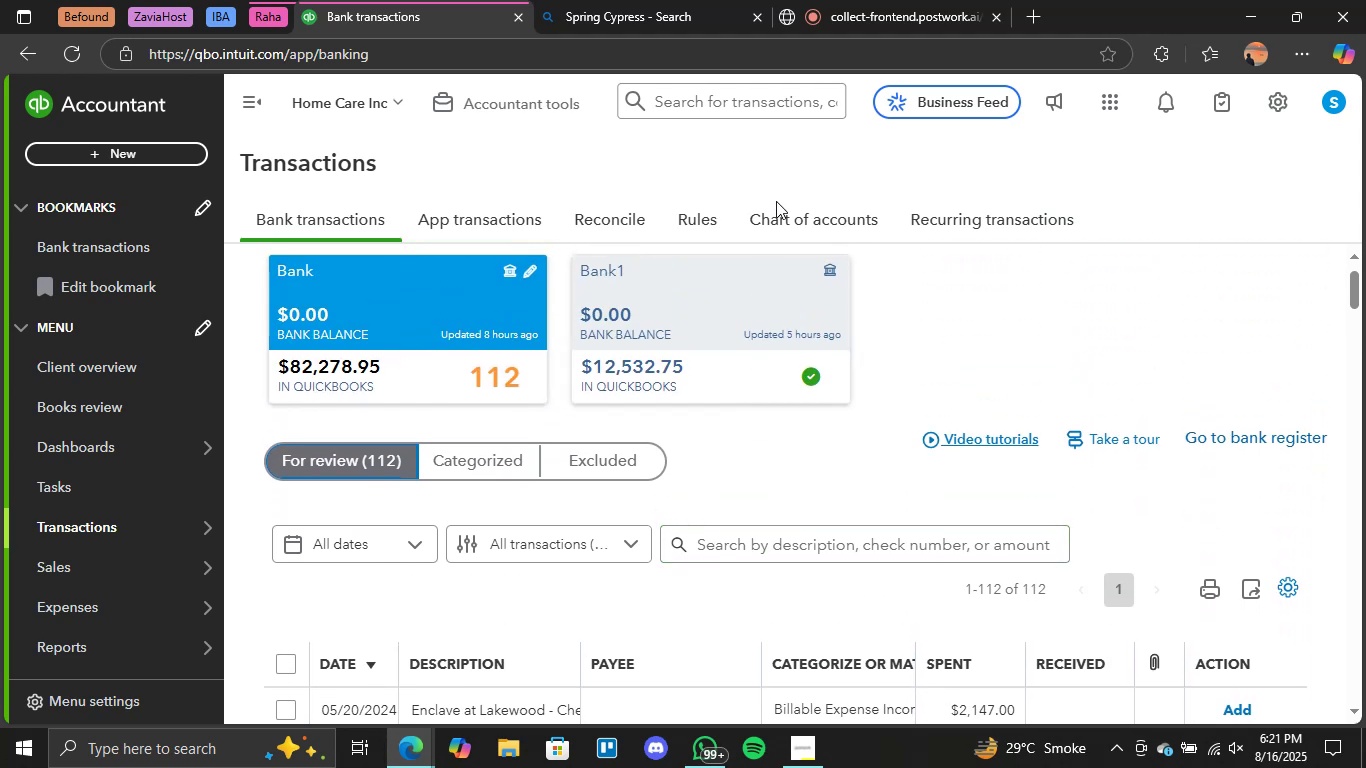 
left_click([783, 207])
 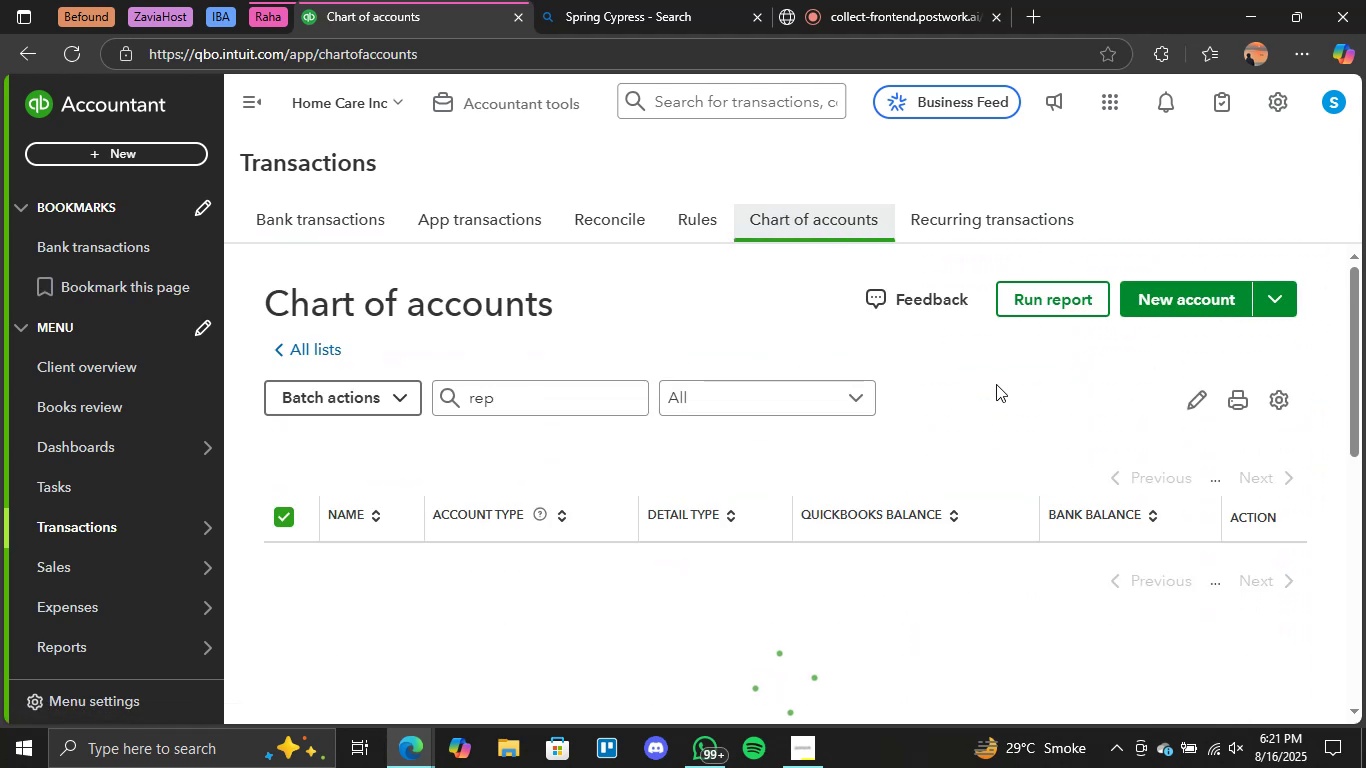 
scroll: coordinate [725, 577], scroll_direction: none, amount: 0.0
 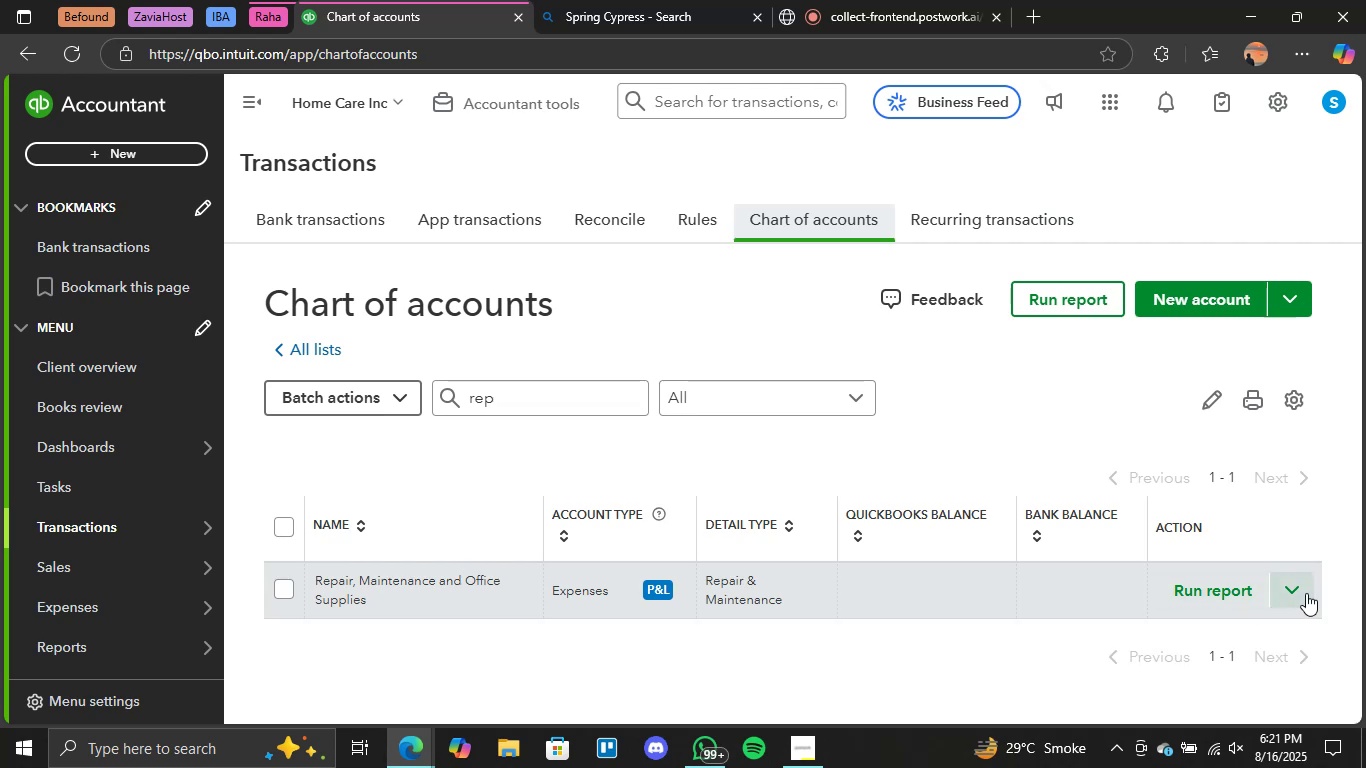 
left_click([1306, 593])
 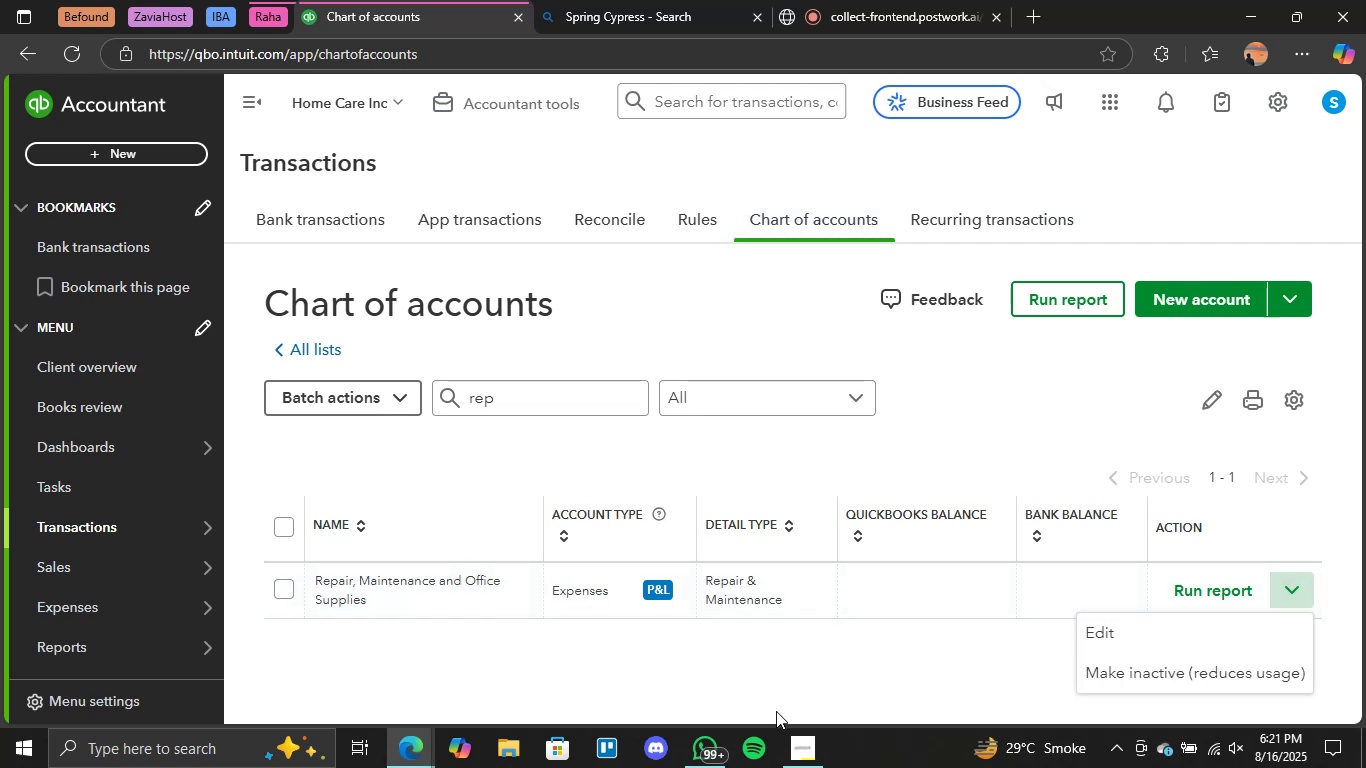 
left_click([713, 675])
 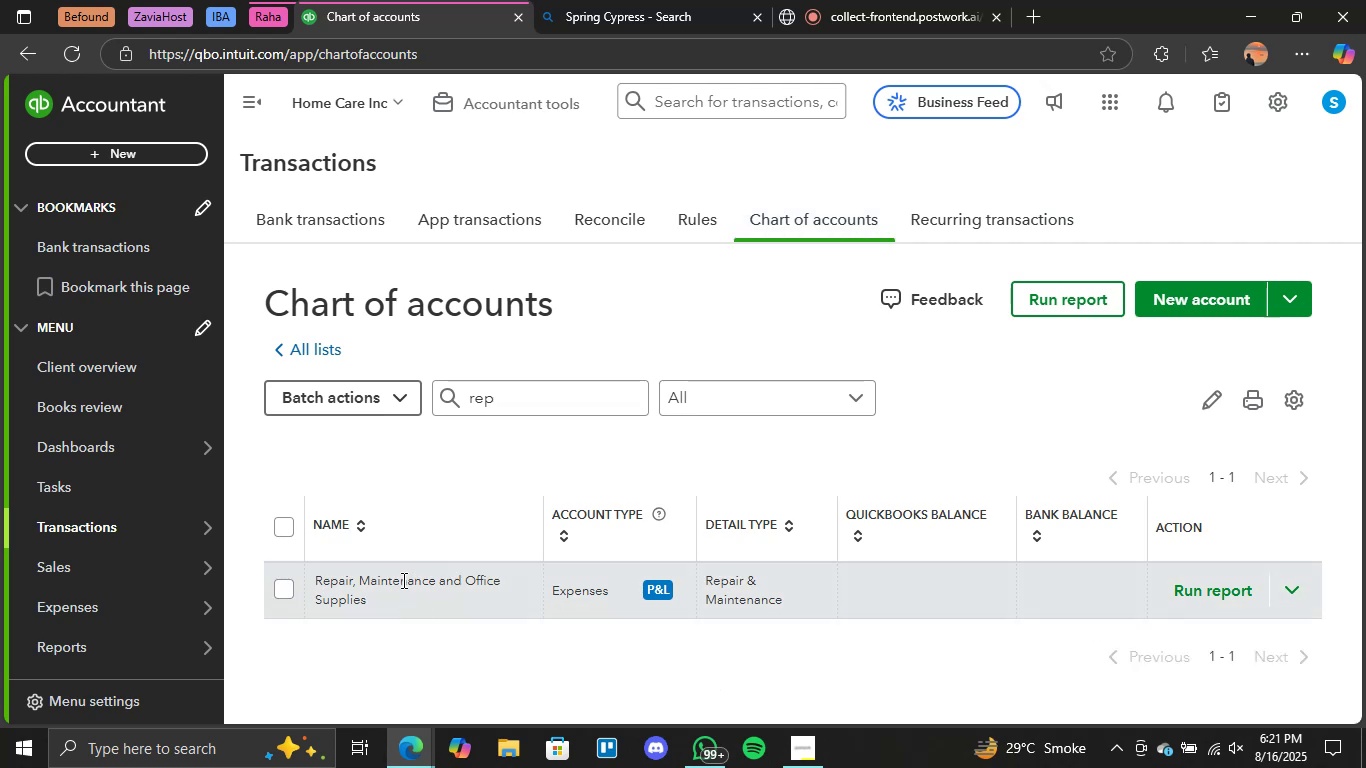 
left_click([402, 580])
 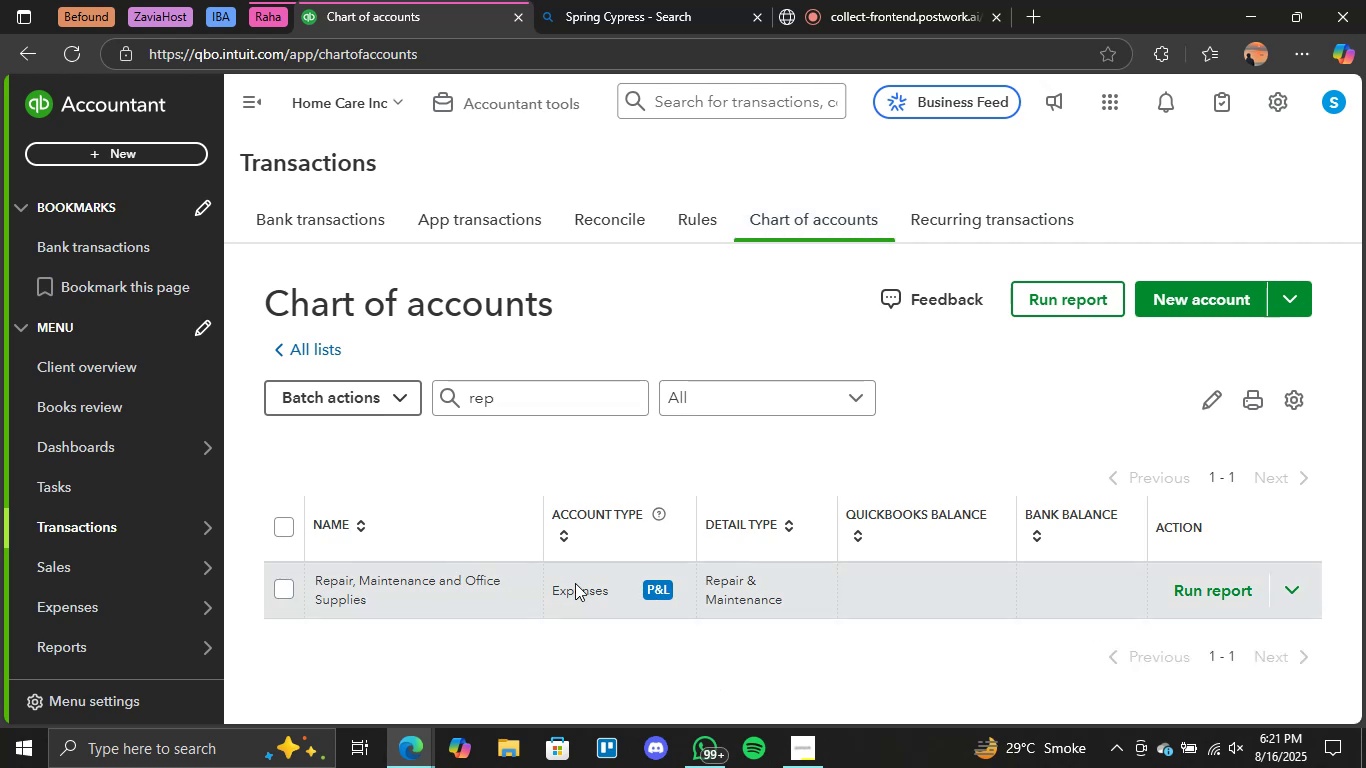 
left_click([420, 574])
 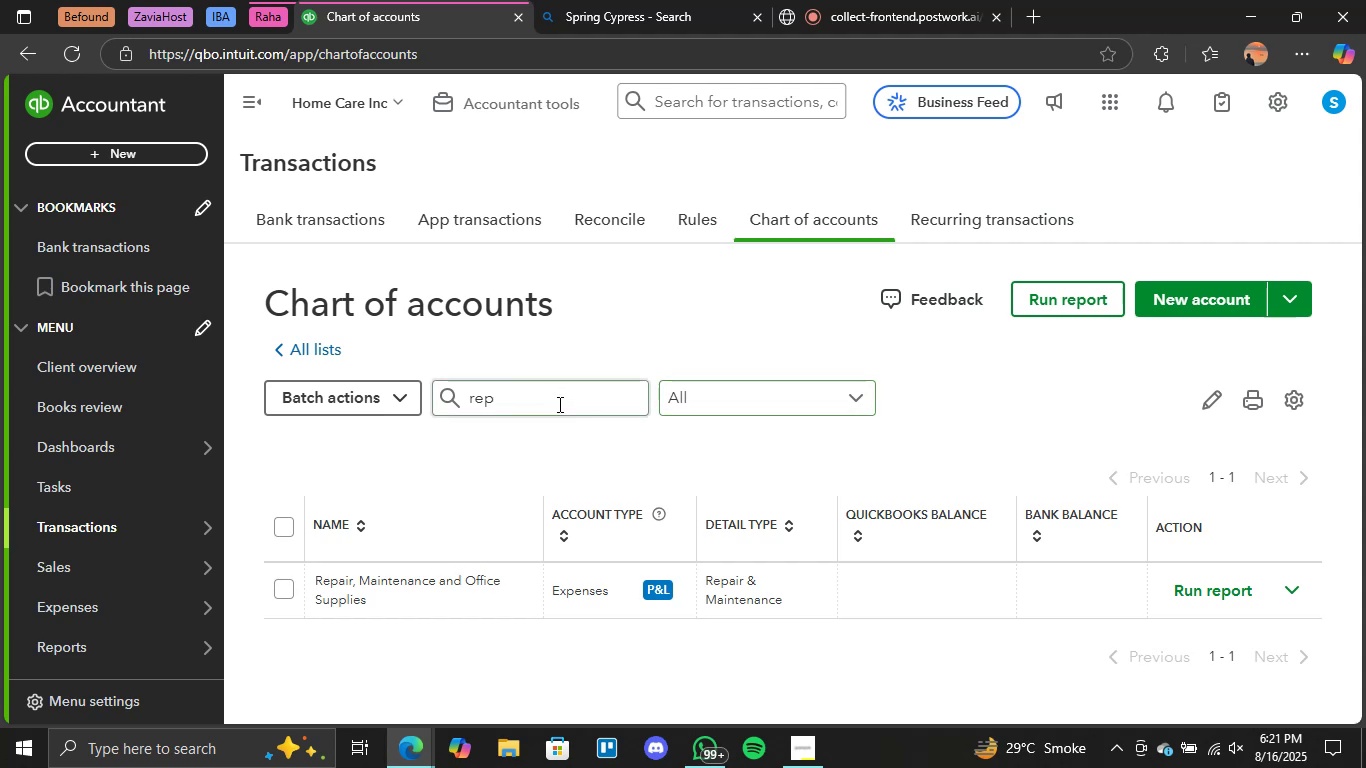 
left_click([555, 401])
 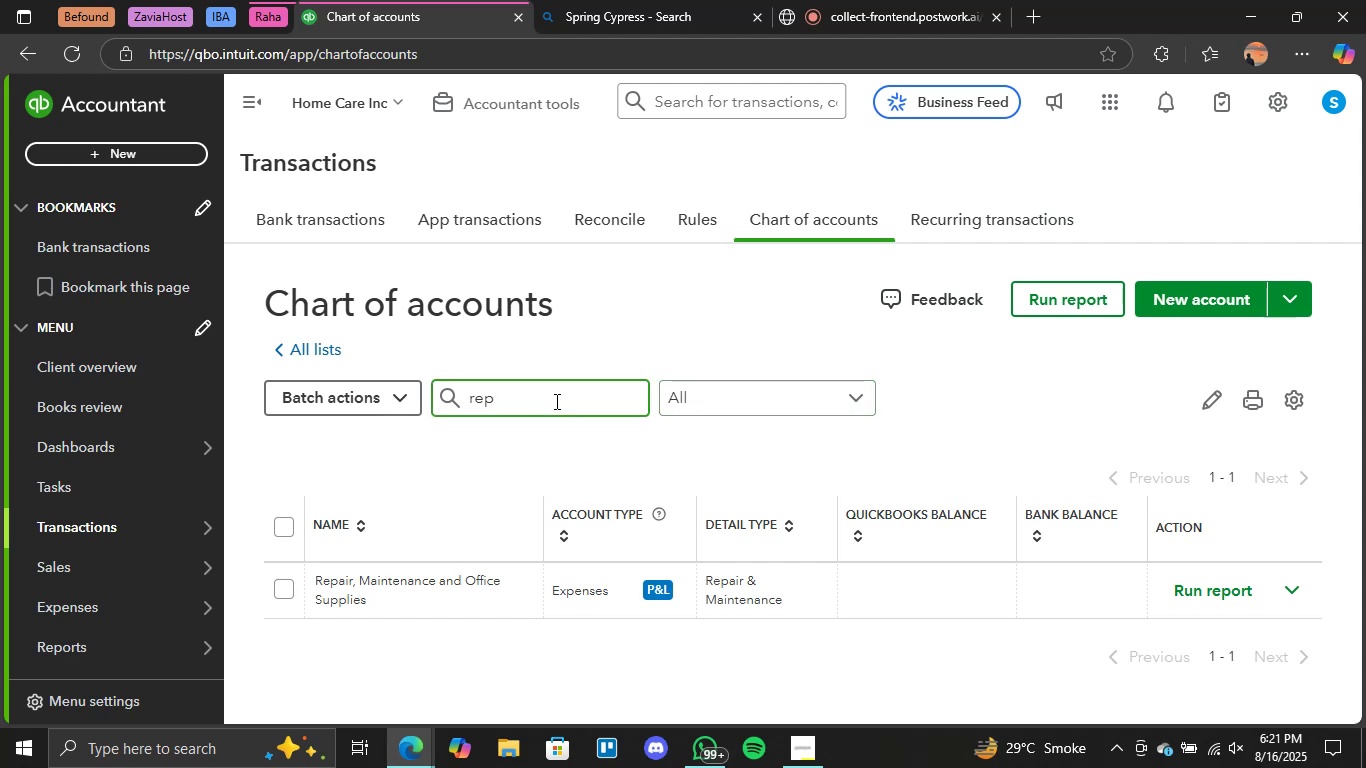 
key(Enter)
 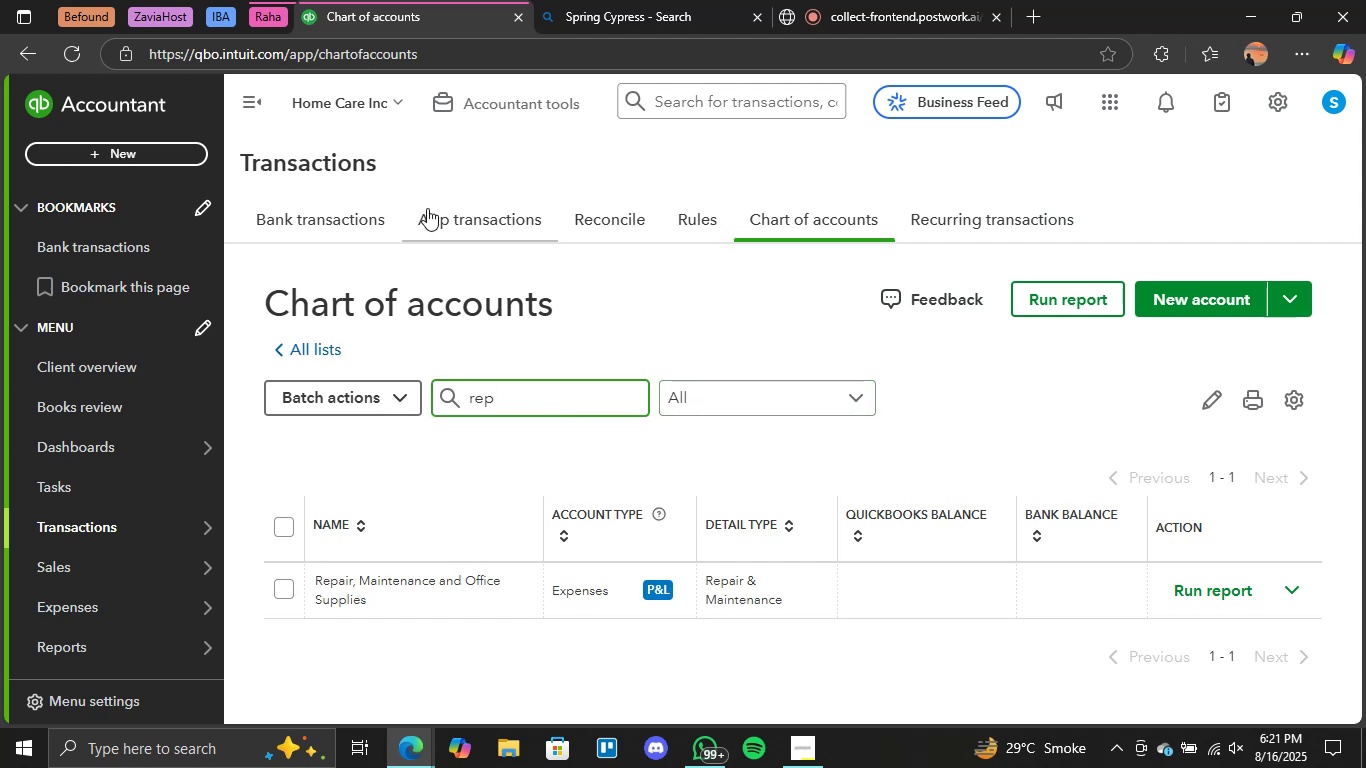 
left_click([346, 220])
 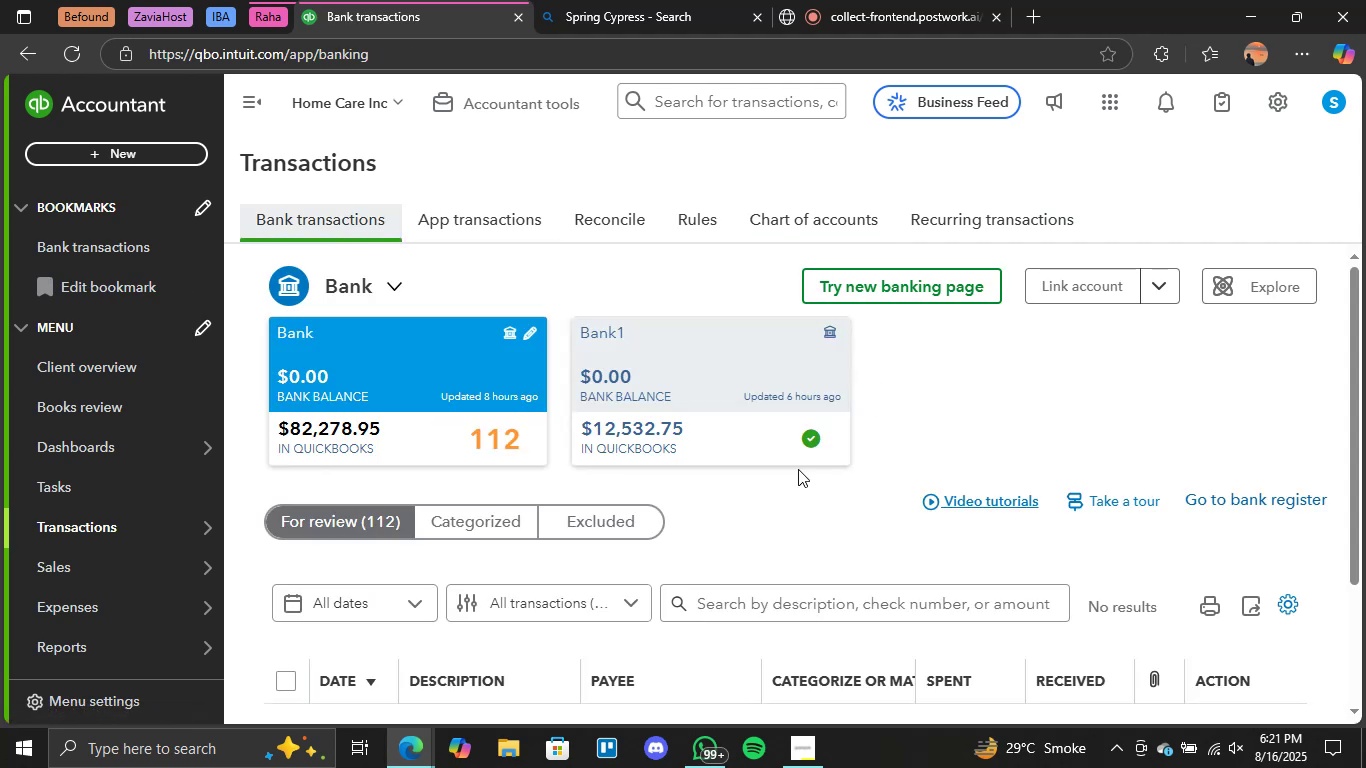 
wait(7.17)
 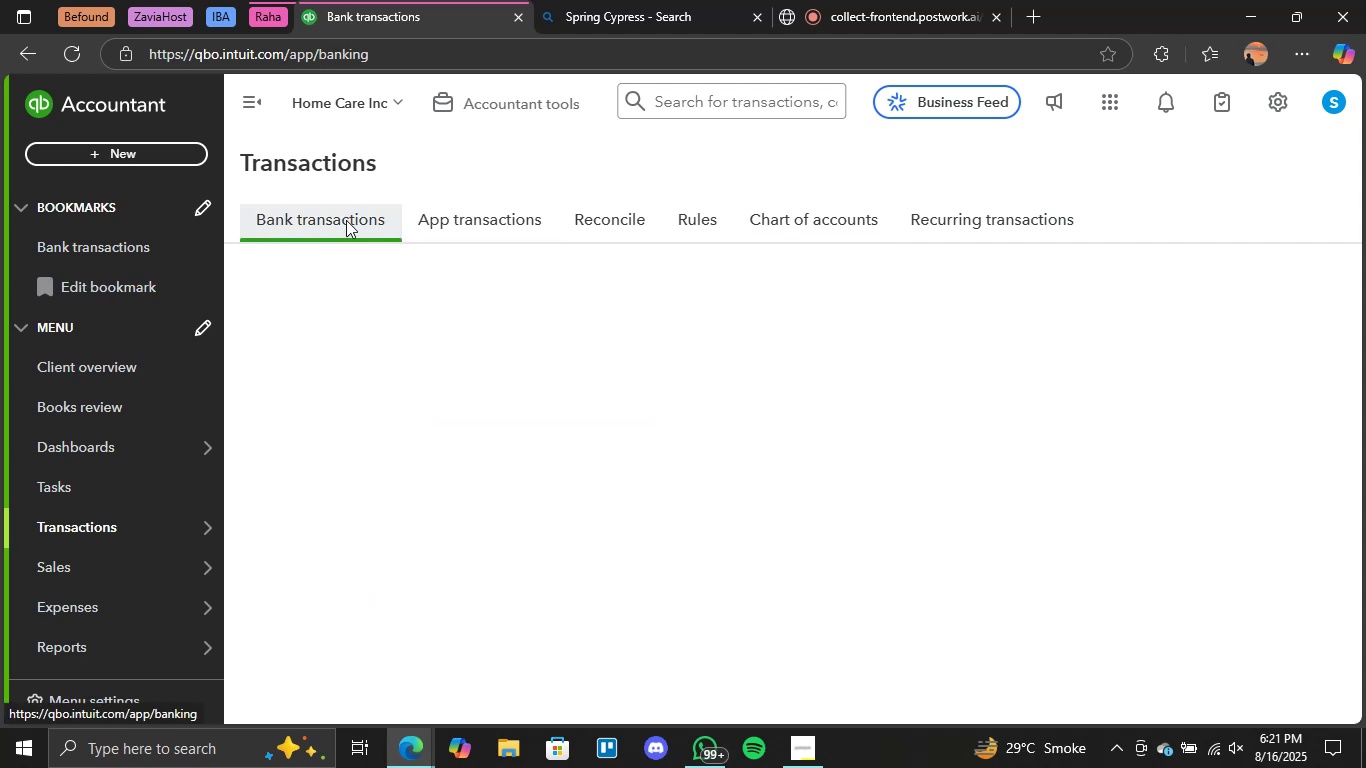 
scroll: coordinate [801, 541], scroll_direction: down, amount: 2.0
 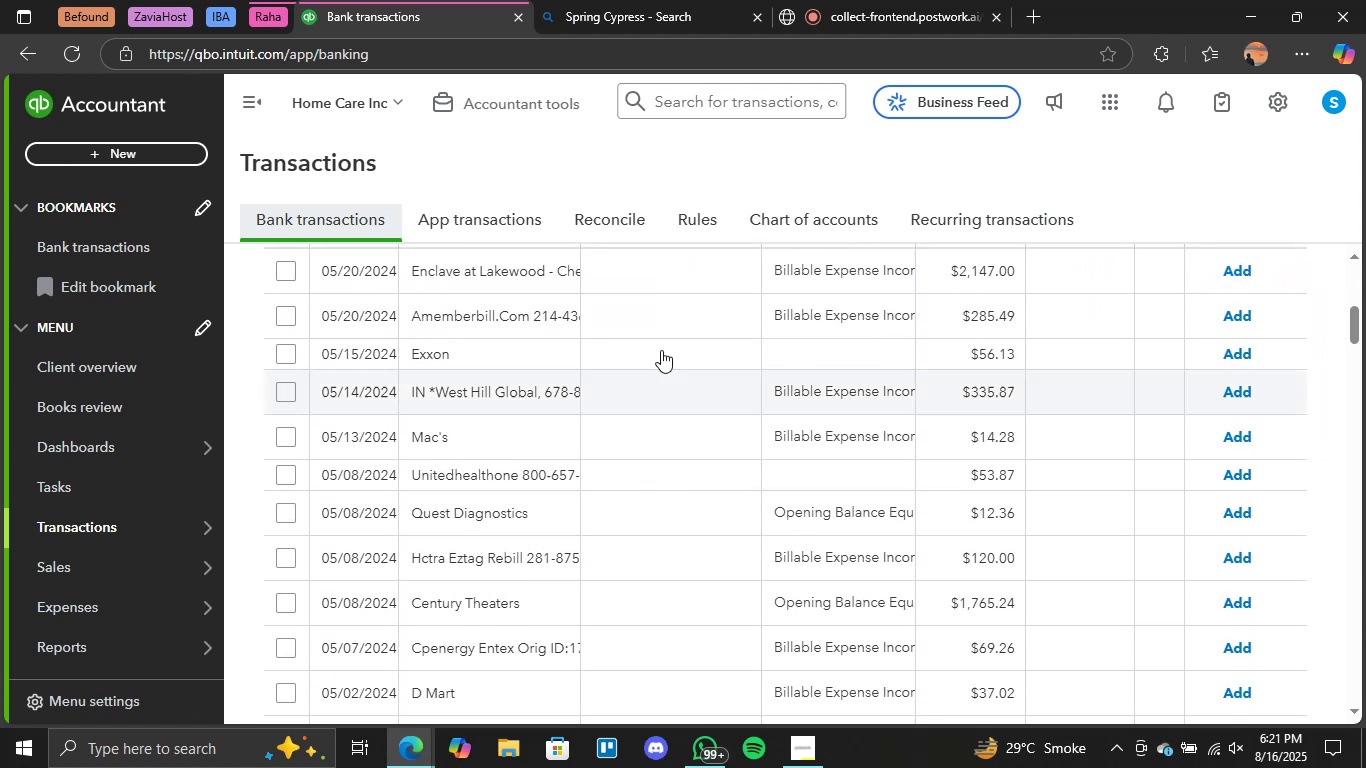 
scroll: coordinate [661, 350], scroll_direction: up, amount: 1.0
 